 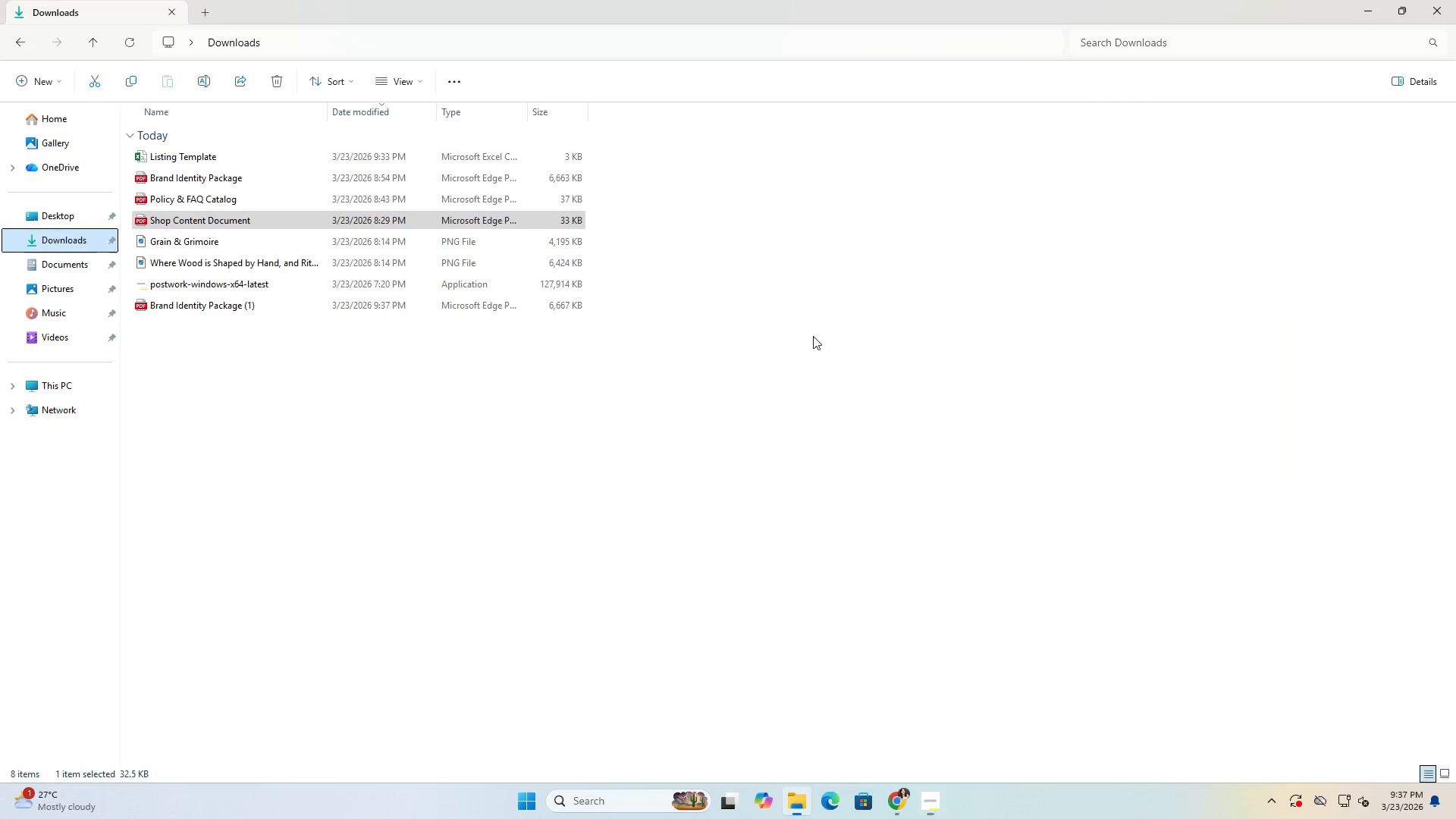 
left_click([614, 413])
 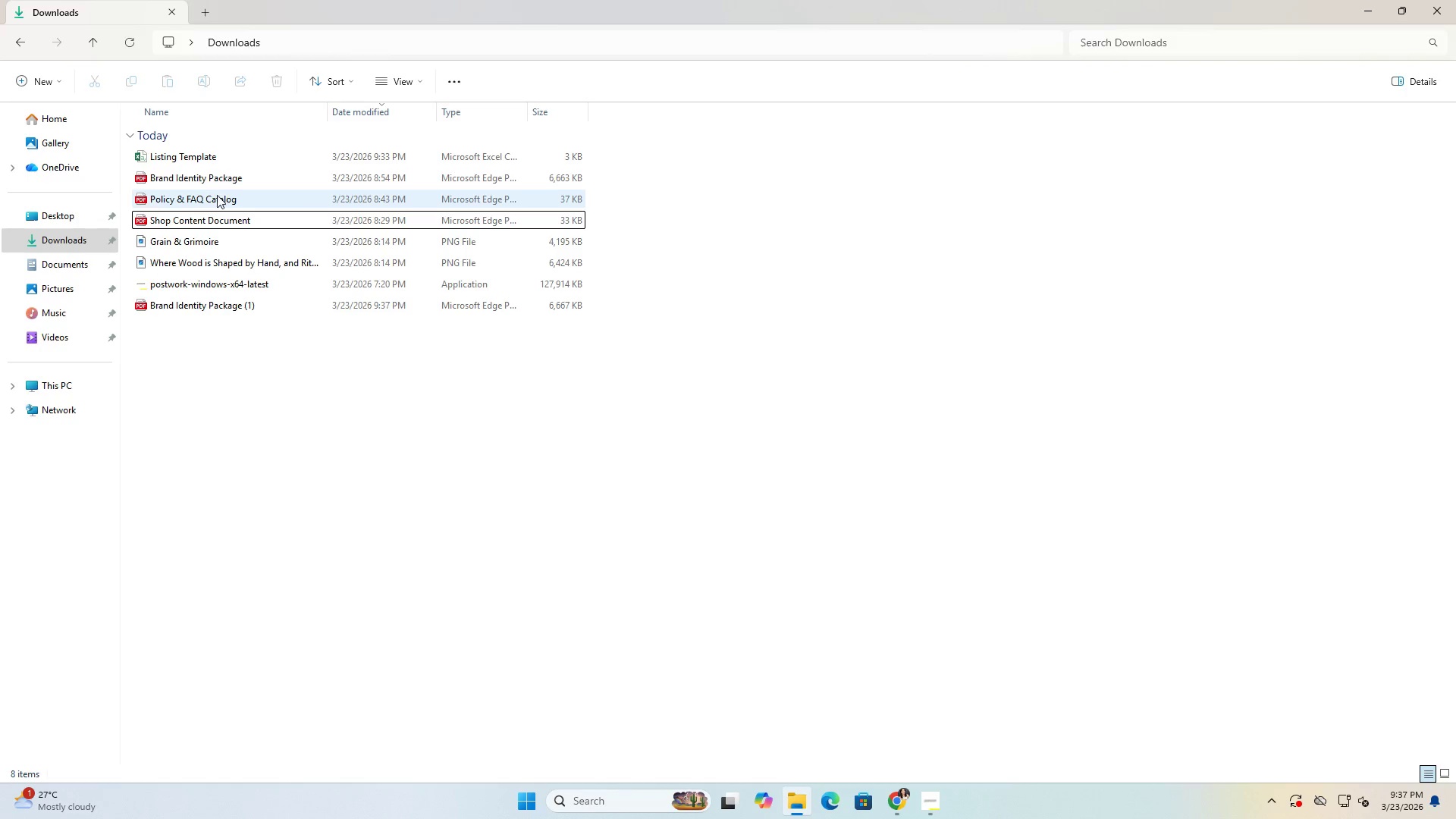 
double_click([223, 180])
 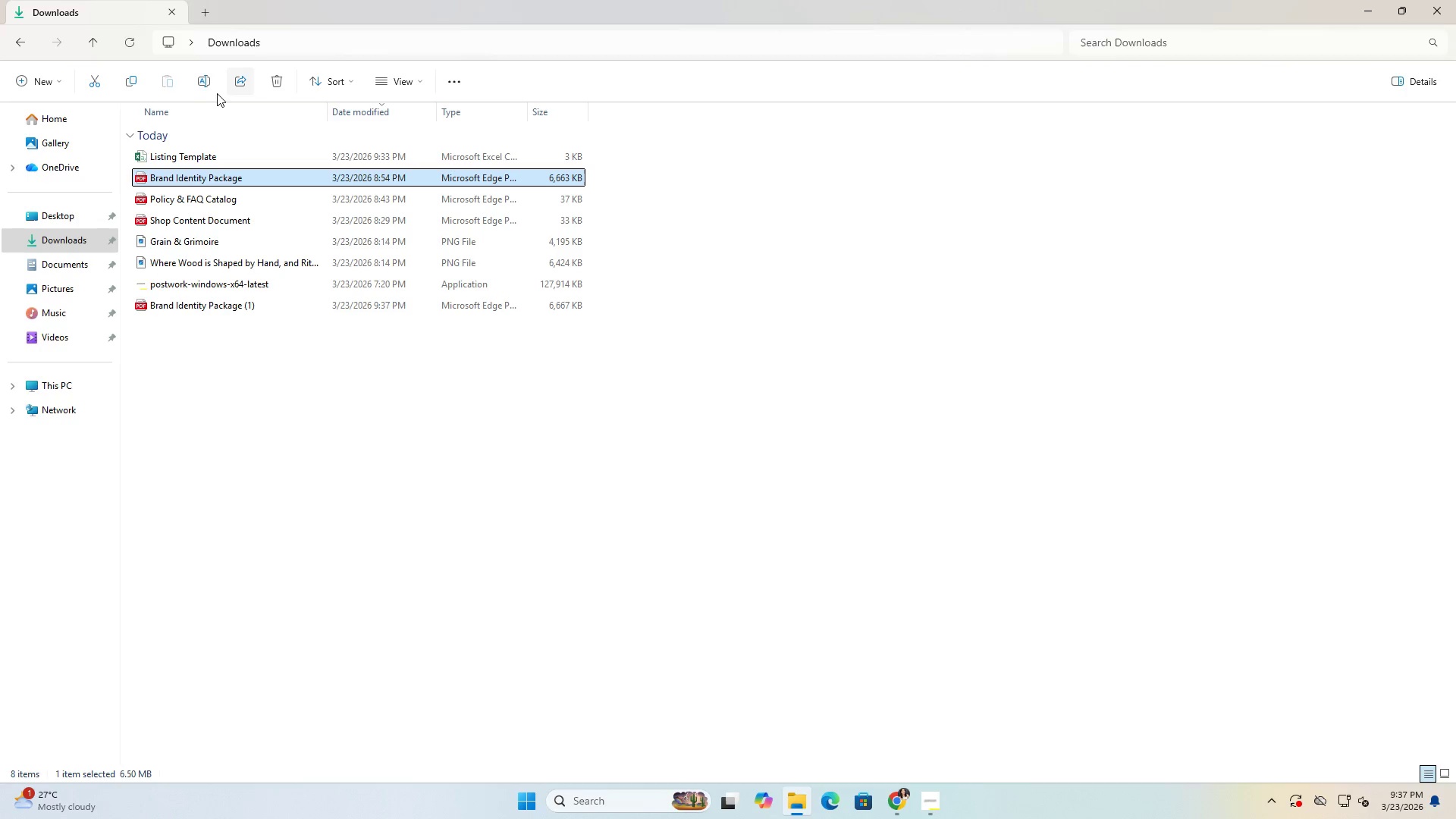 
left_click([201, 89])
 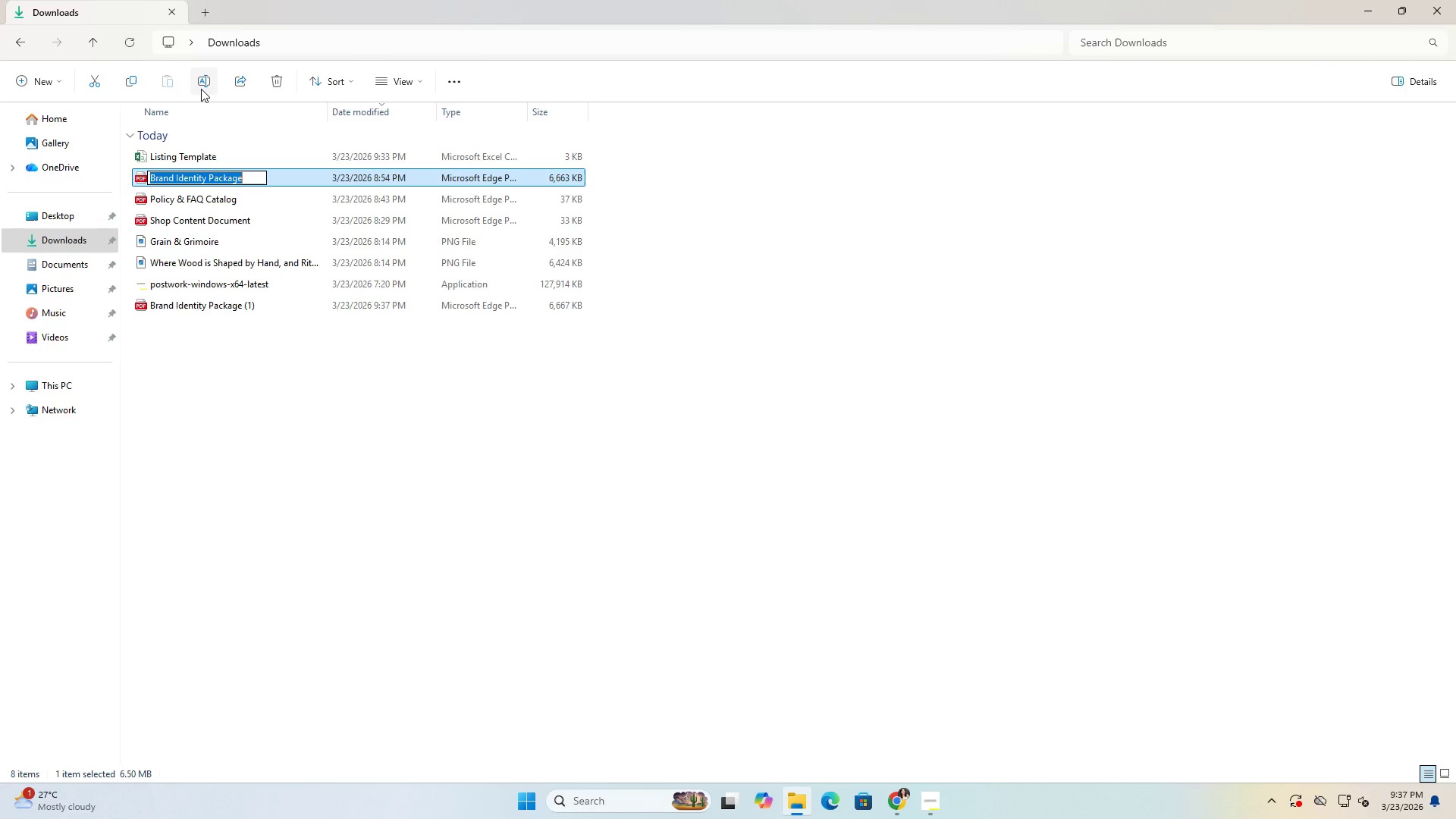 
key(Control+C)
 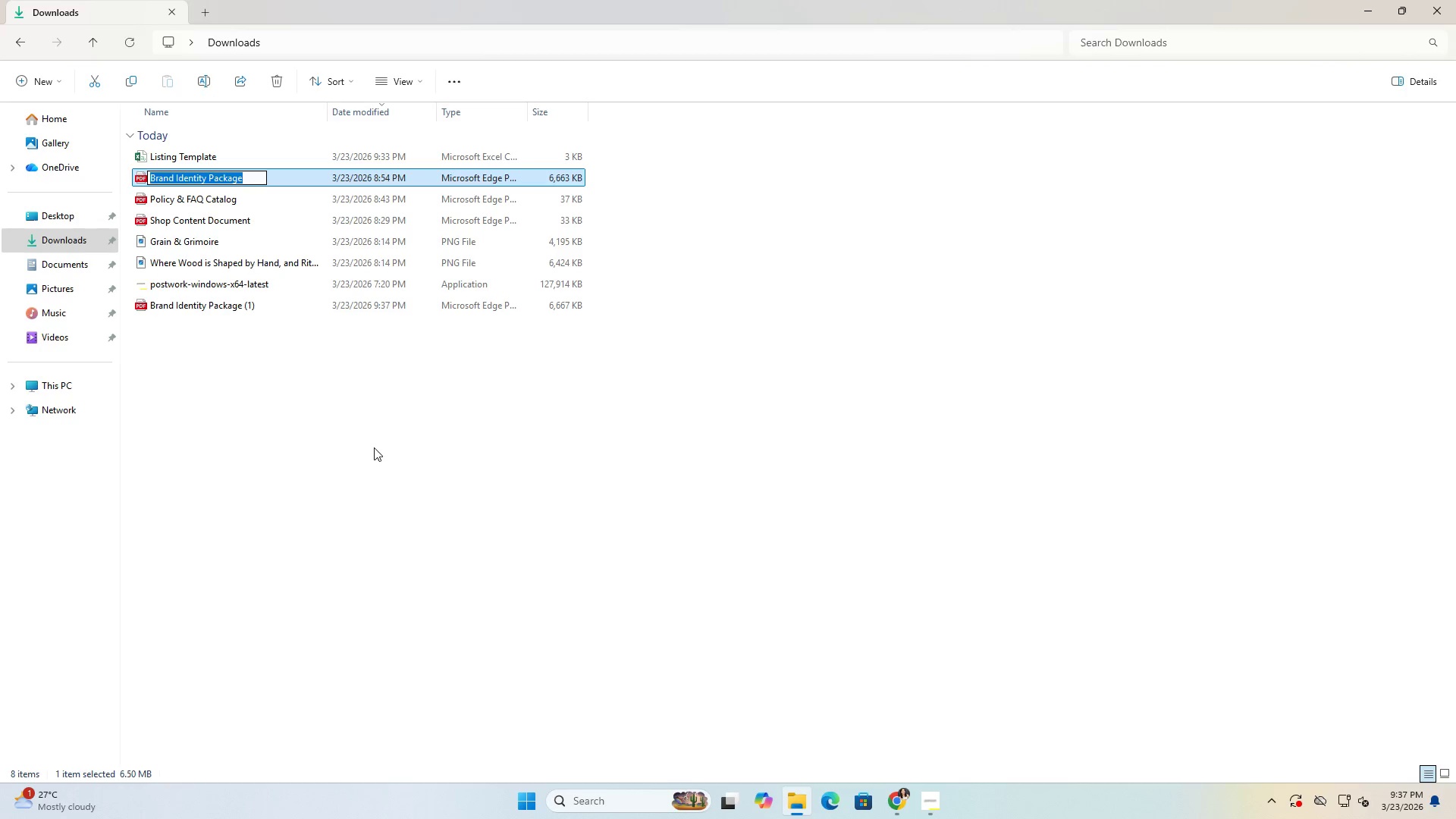 
left_click_drag(start_coordinate=[374, 447], to_coordinate=[374, 444])
 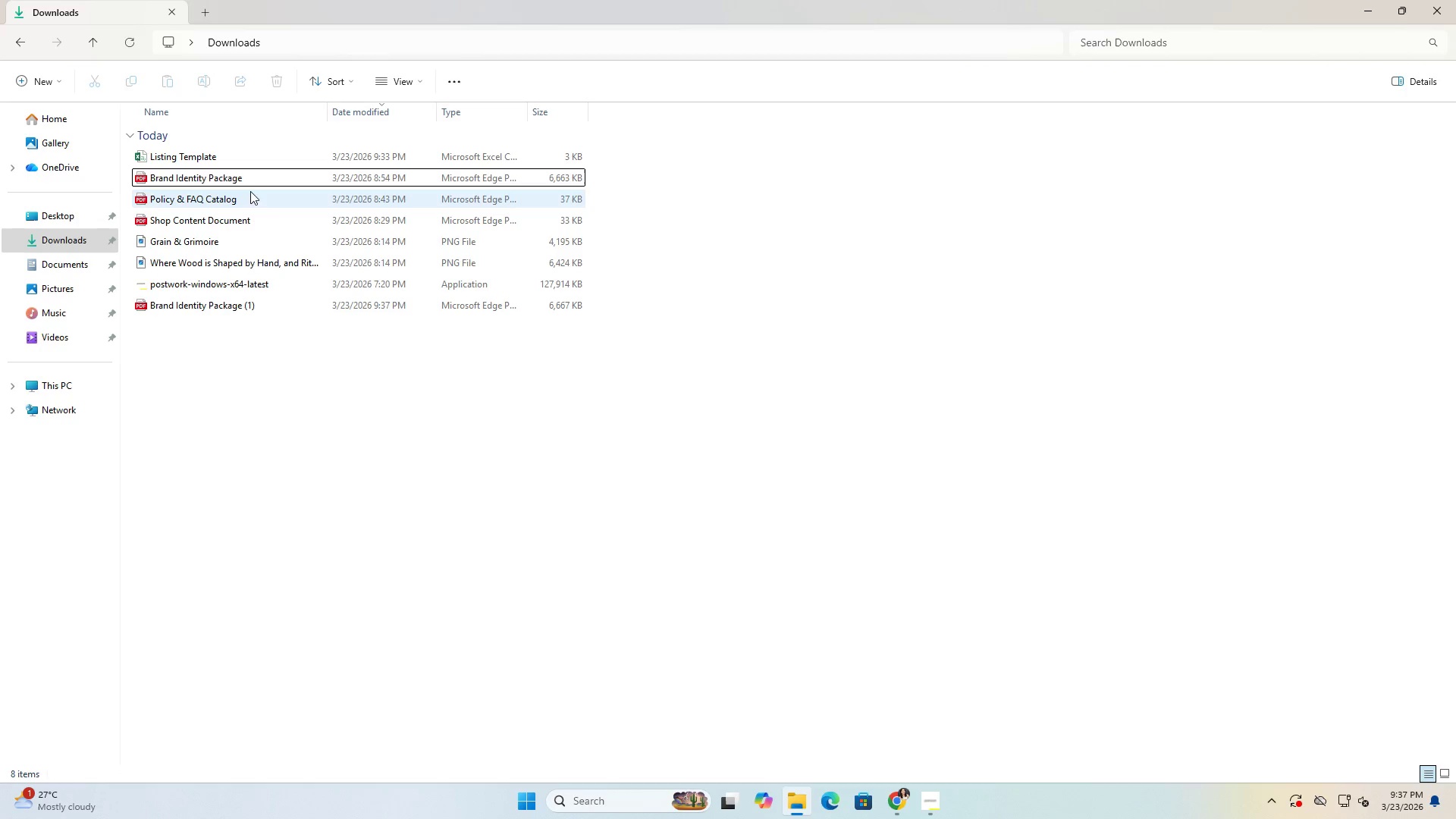 
left_click([251, 184])
 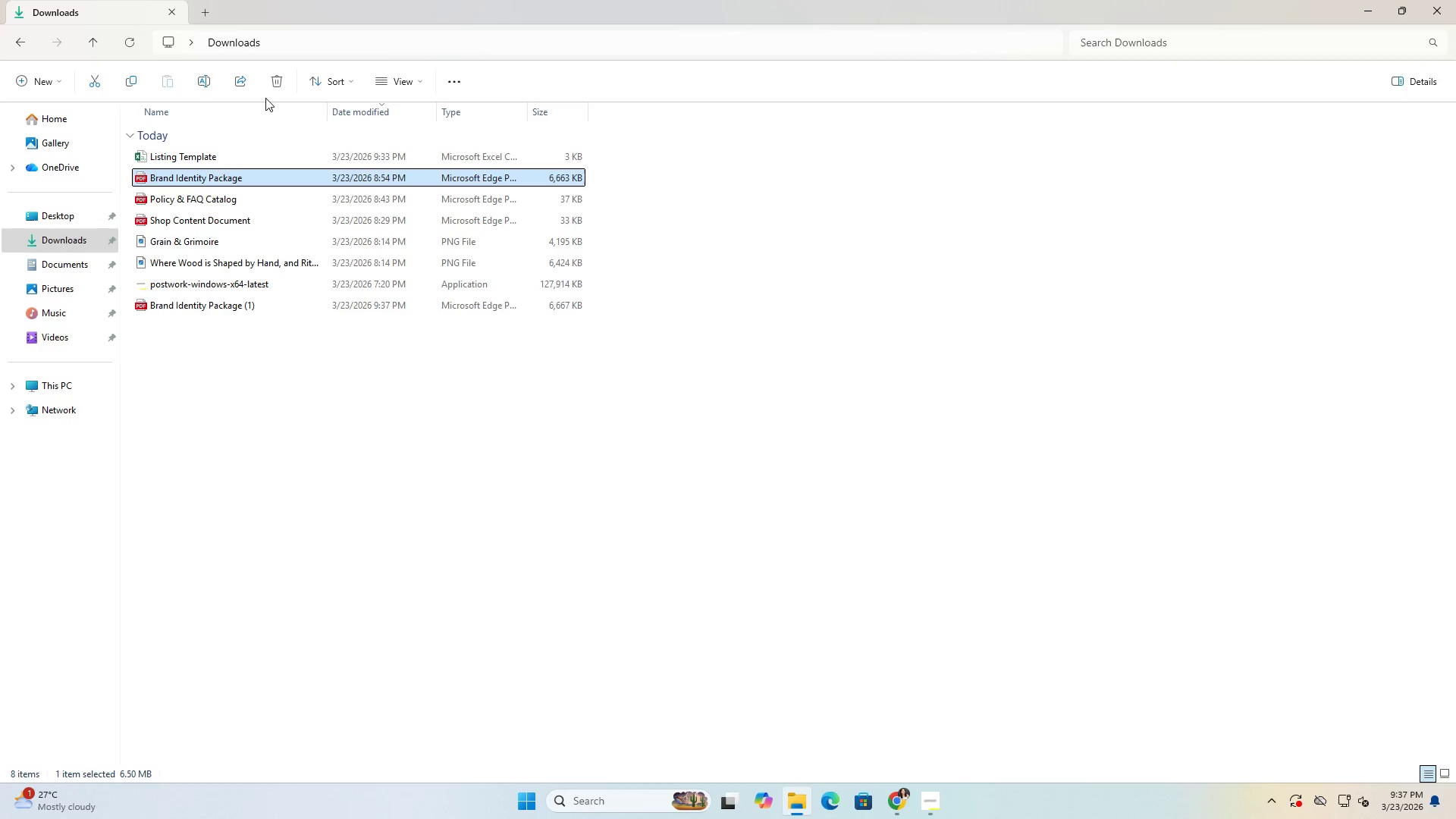 
left_click([273, 84])
 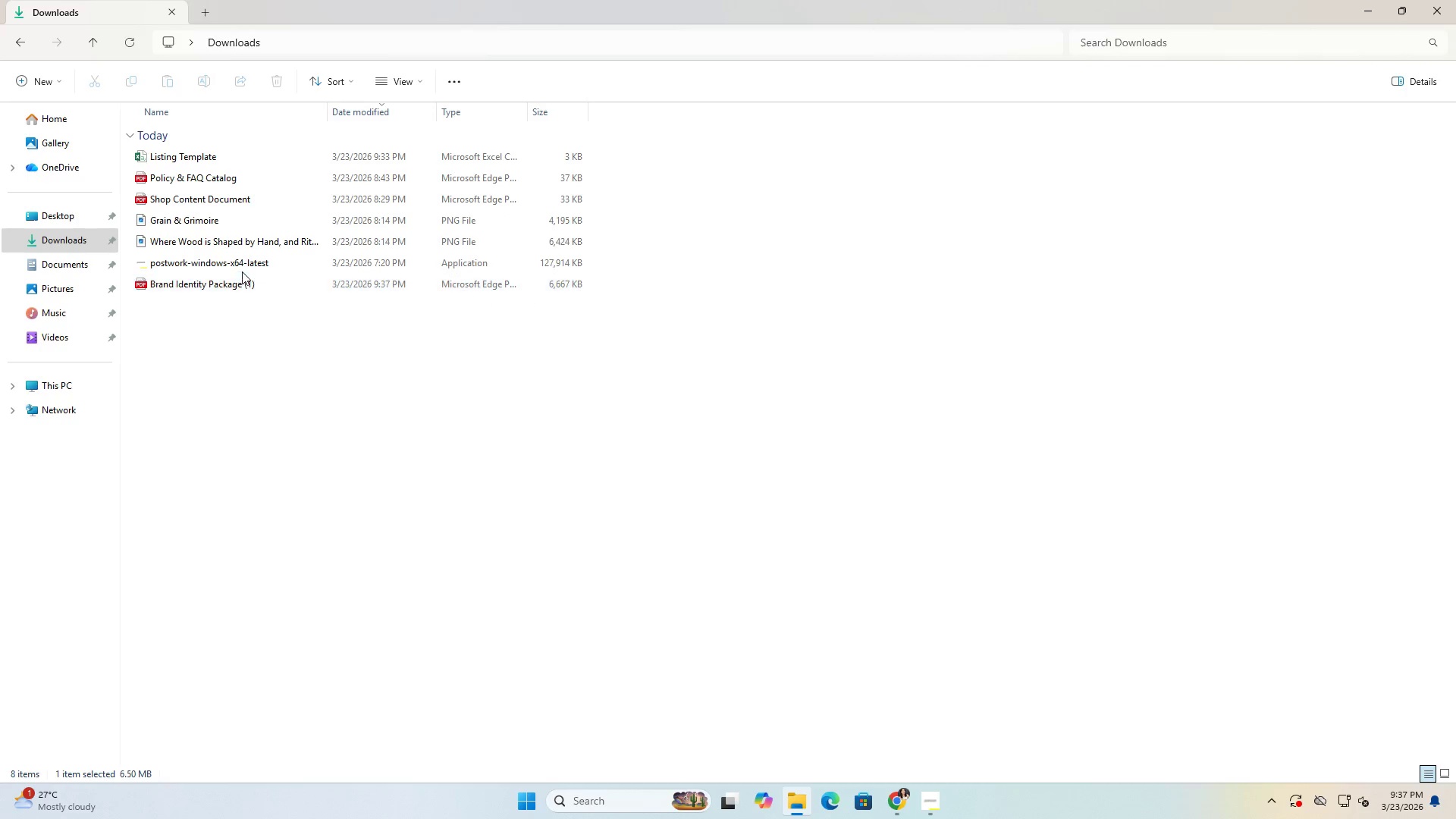 
left_click([240, 275])
 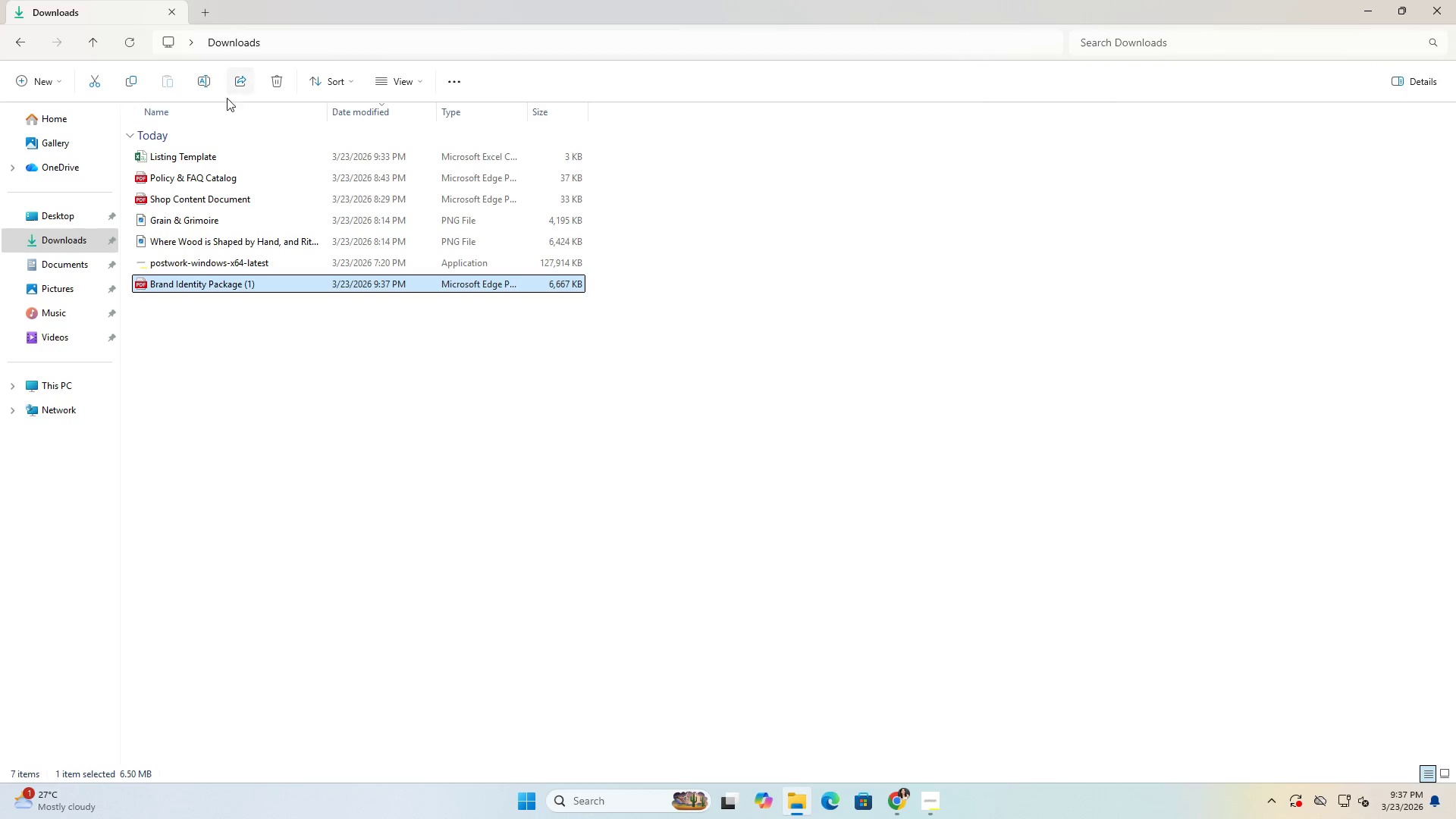 
left_click([206, 83])
 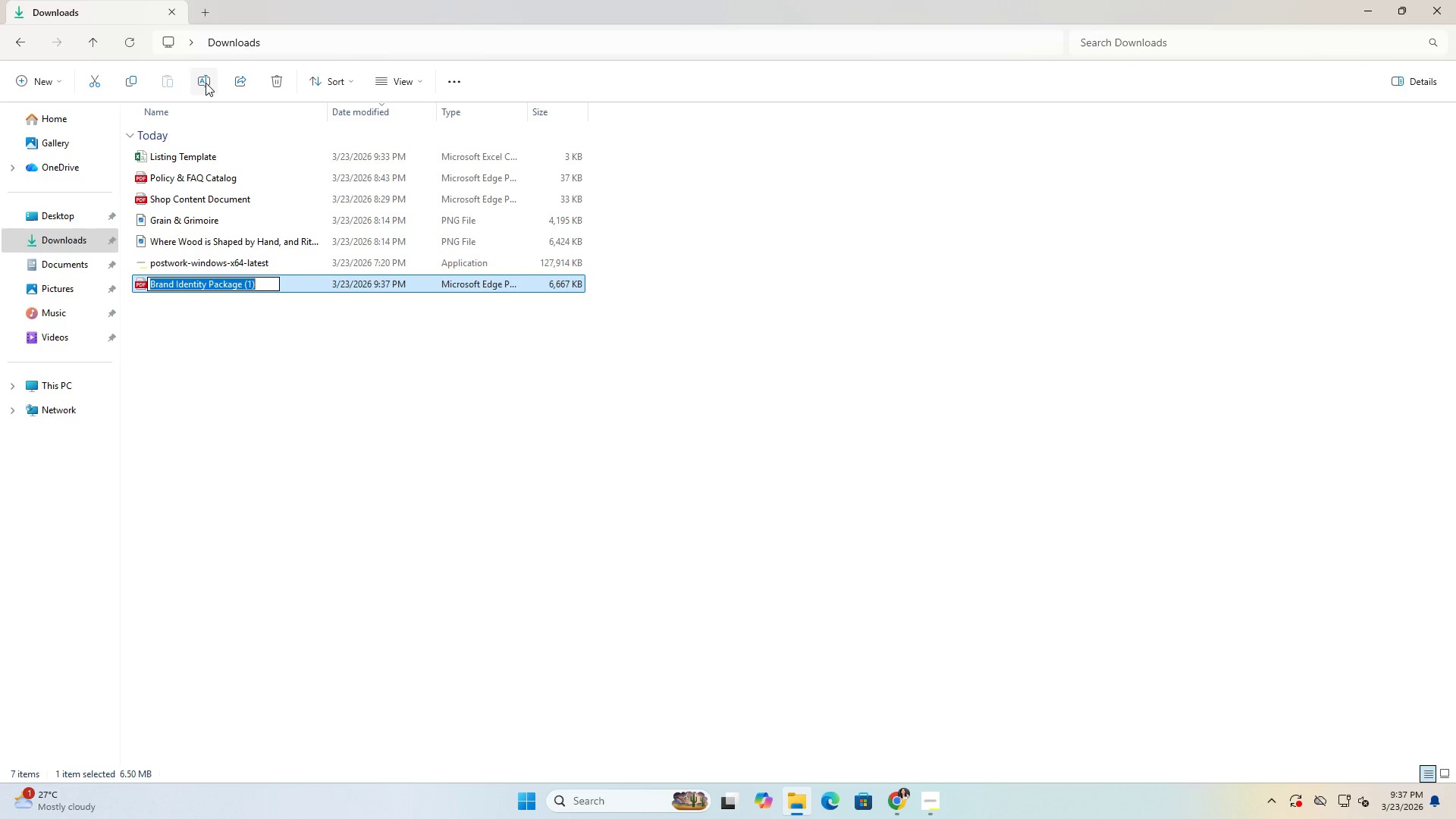 
key(Control+V)
 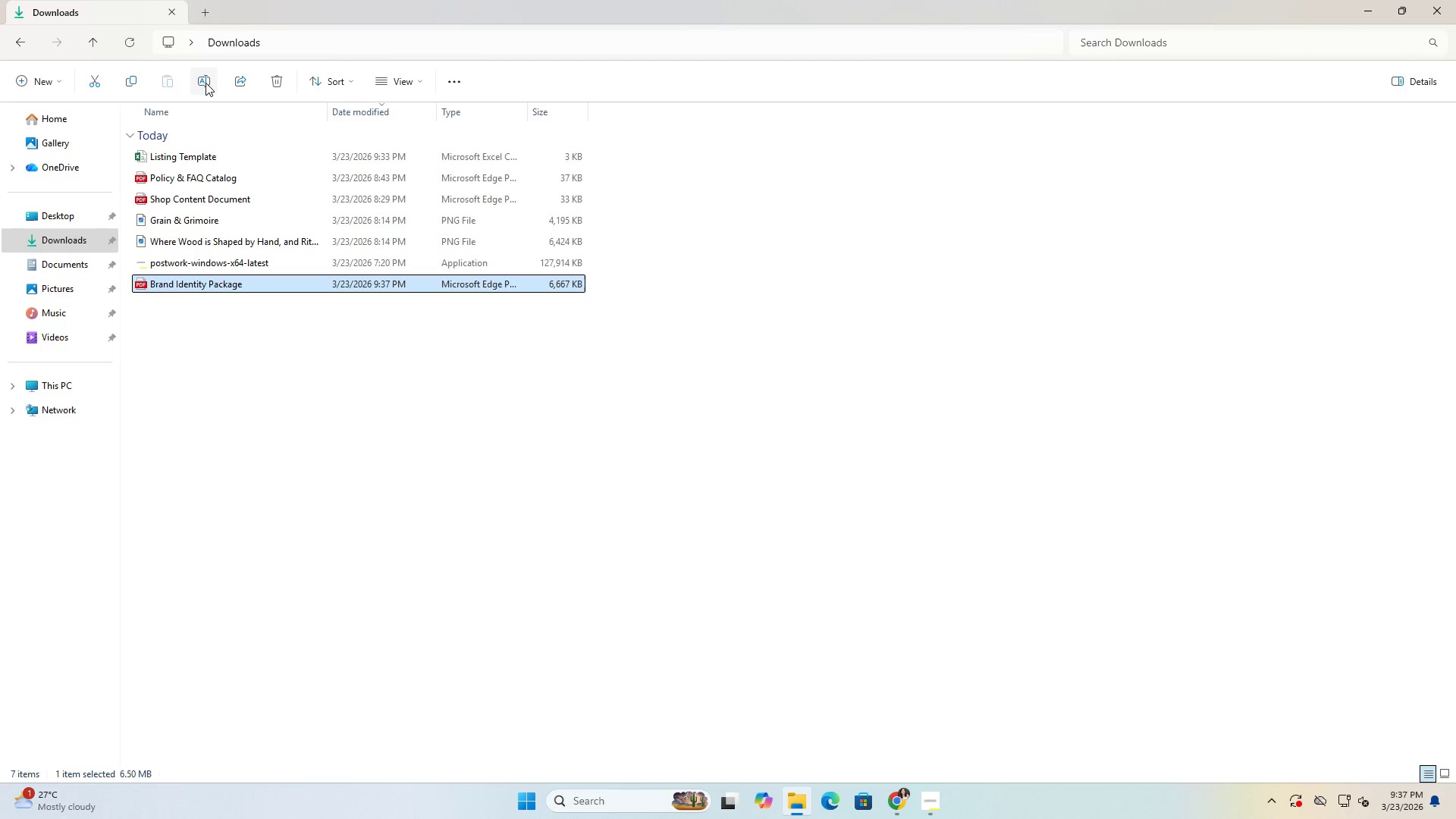 
key(Enter)
 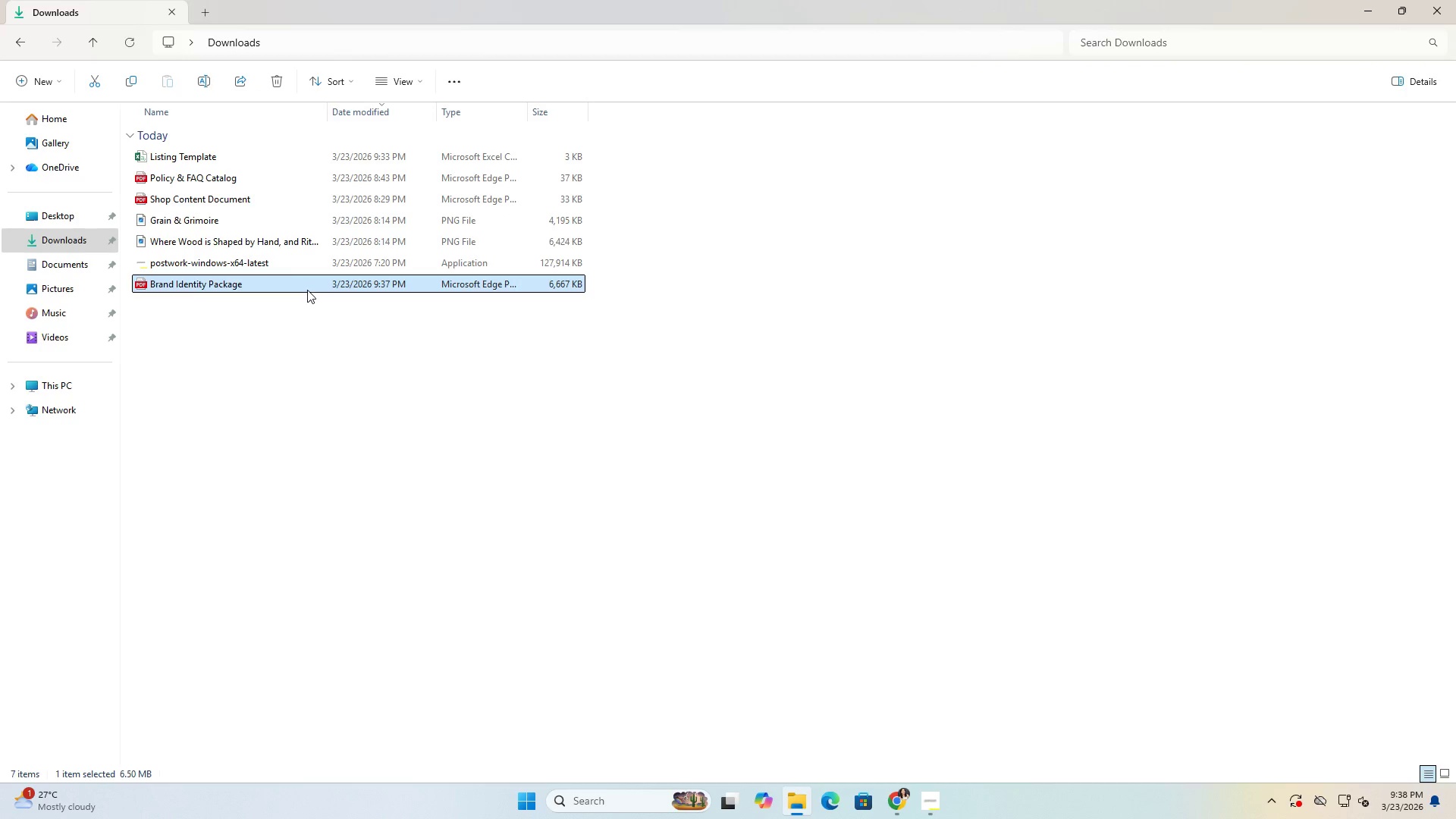 
double_click([307, 284])
 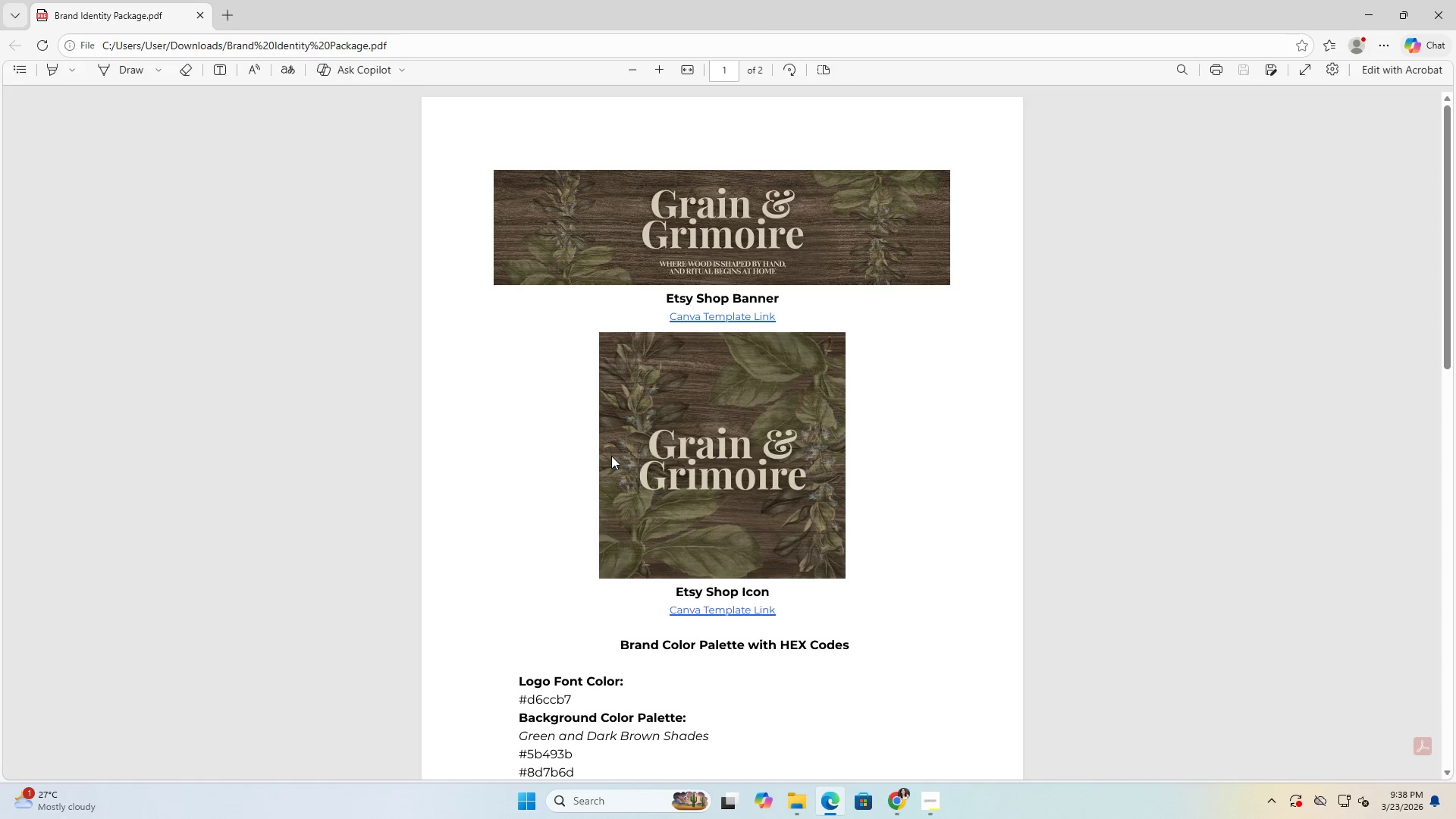 
scroll: coordinate [664, 441], scroll_direction: down, amount: 5.0
 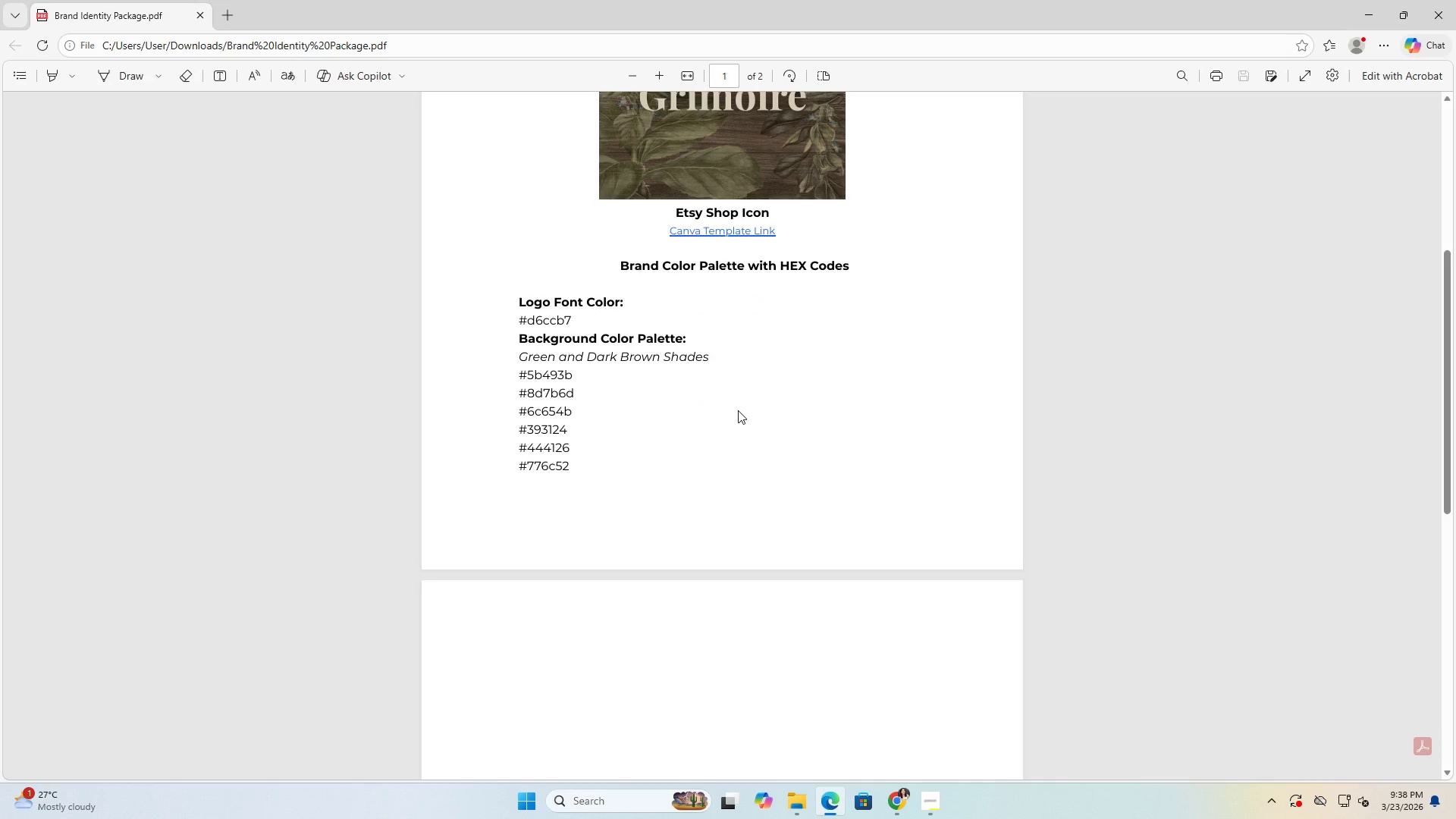 
scroll: coordinate [738, 412], scroll_direction: up, amount: 1.0
 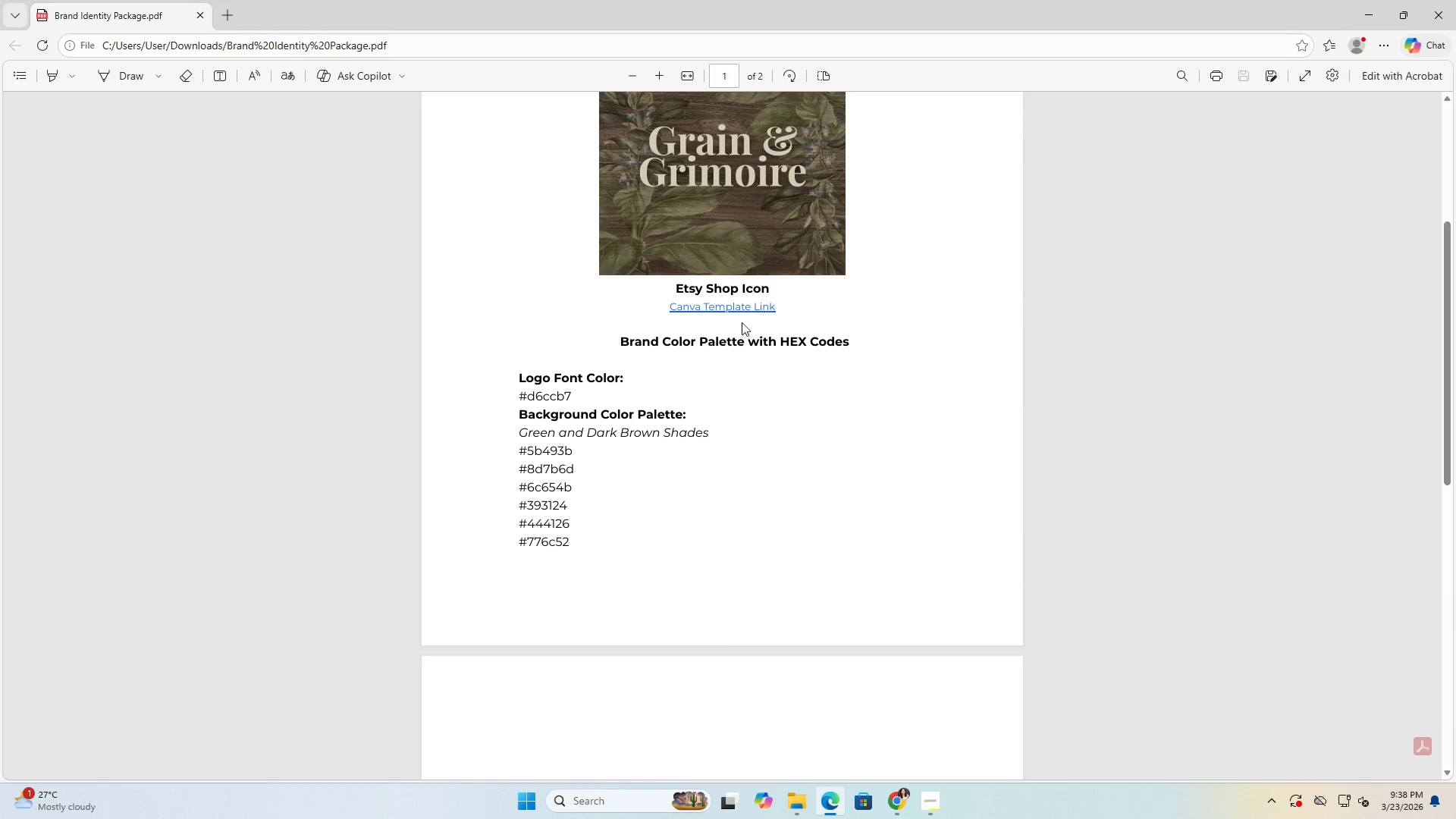 
left_click([736, 309])
 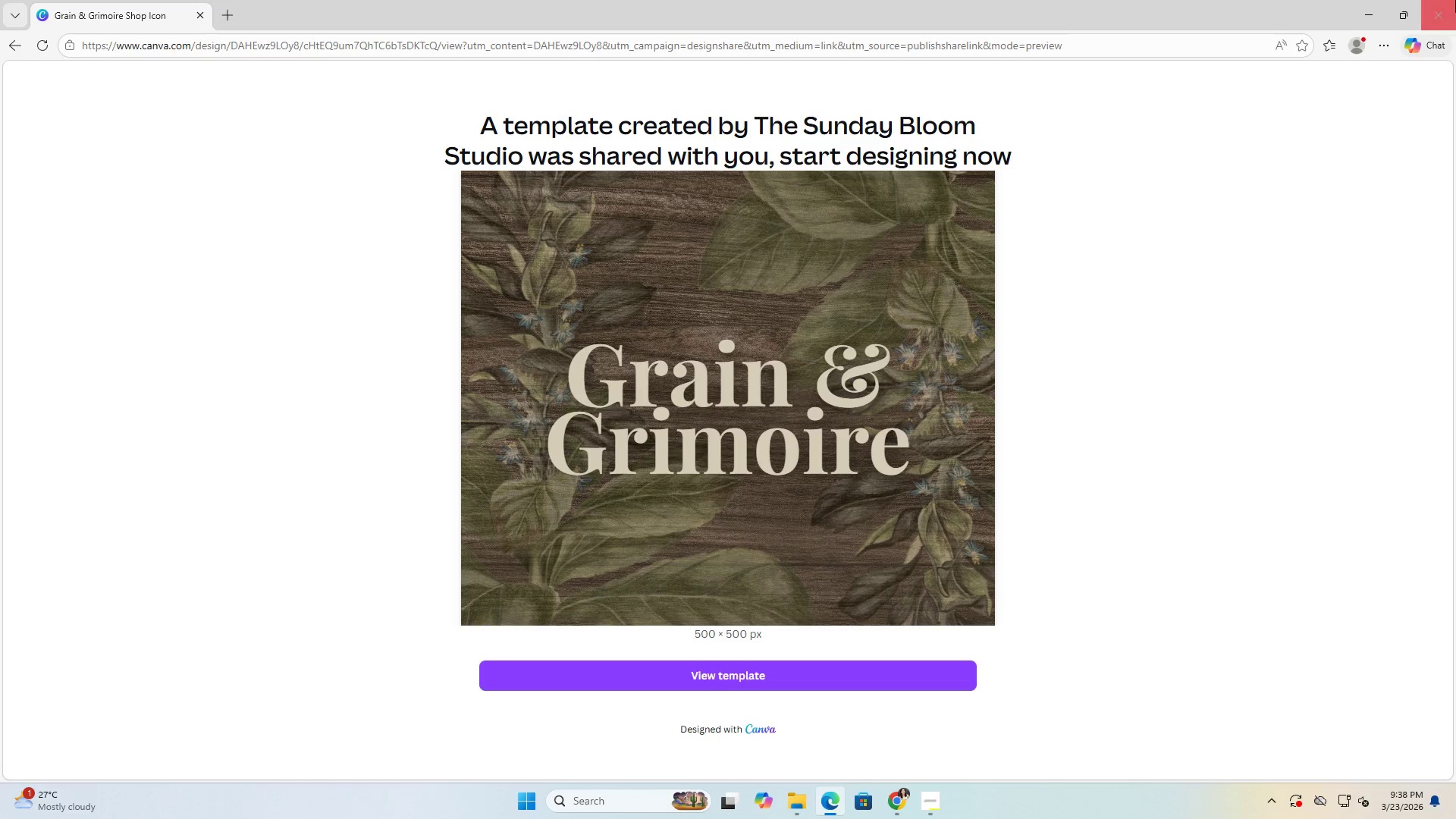 
left_click([1455, 0])
 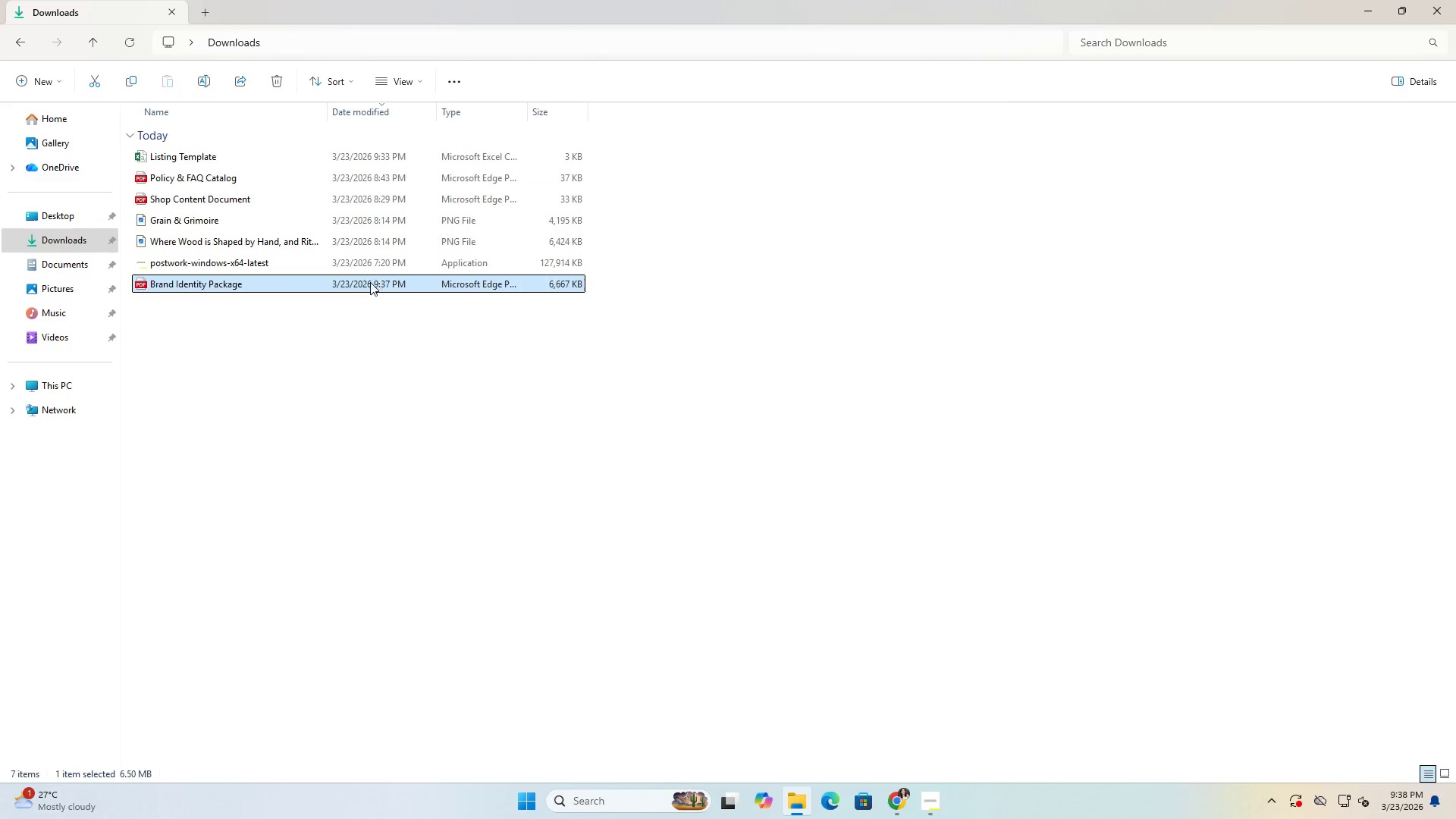 
double_click([369, 282])
 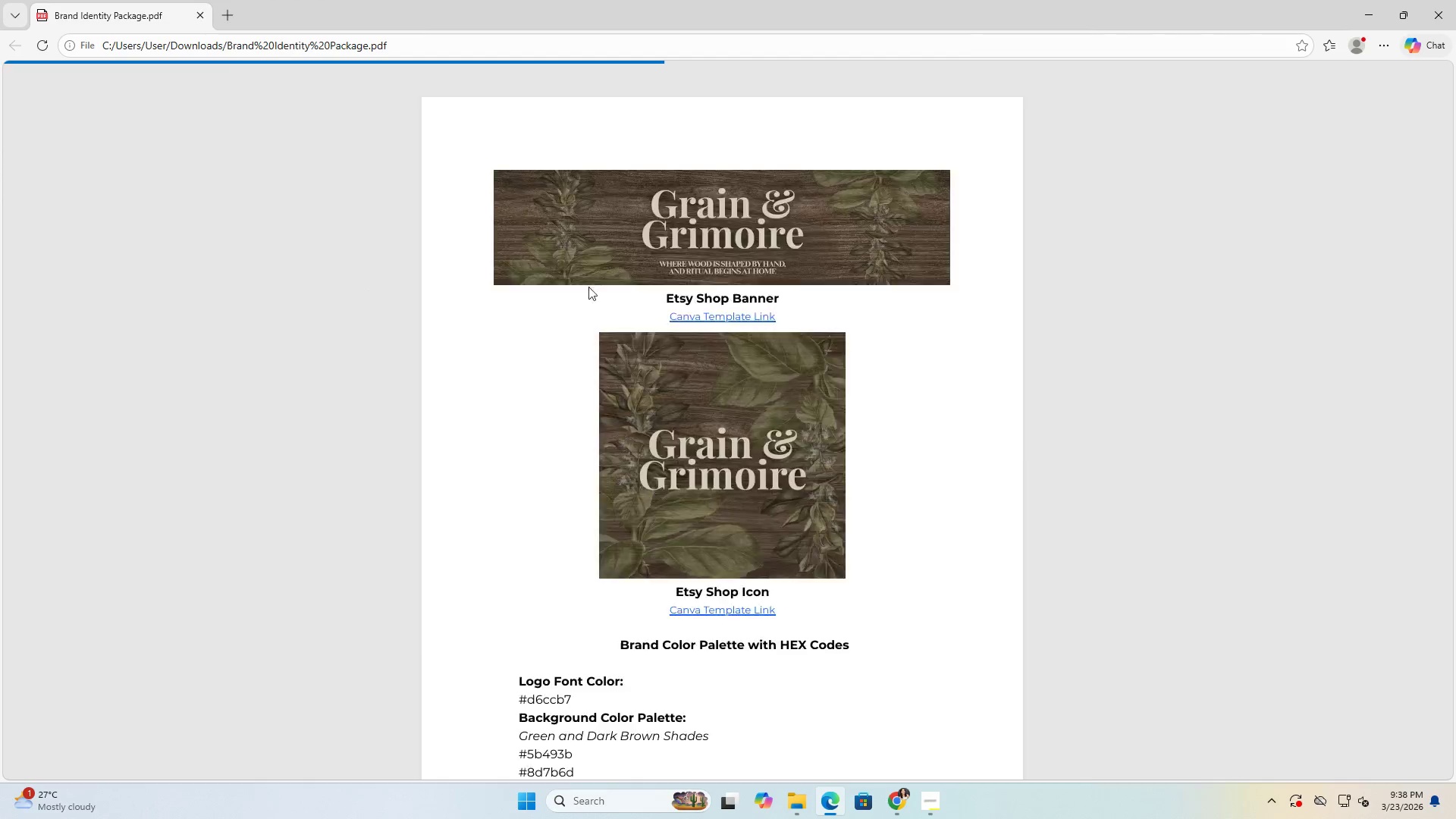 
scroll: coordinate [677, 319], scroll_direction: up, amount: 6.0
 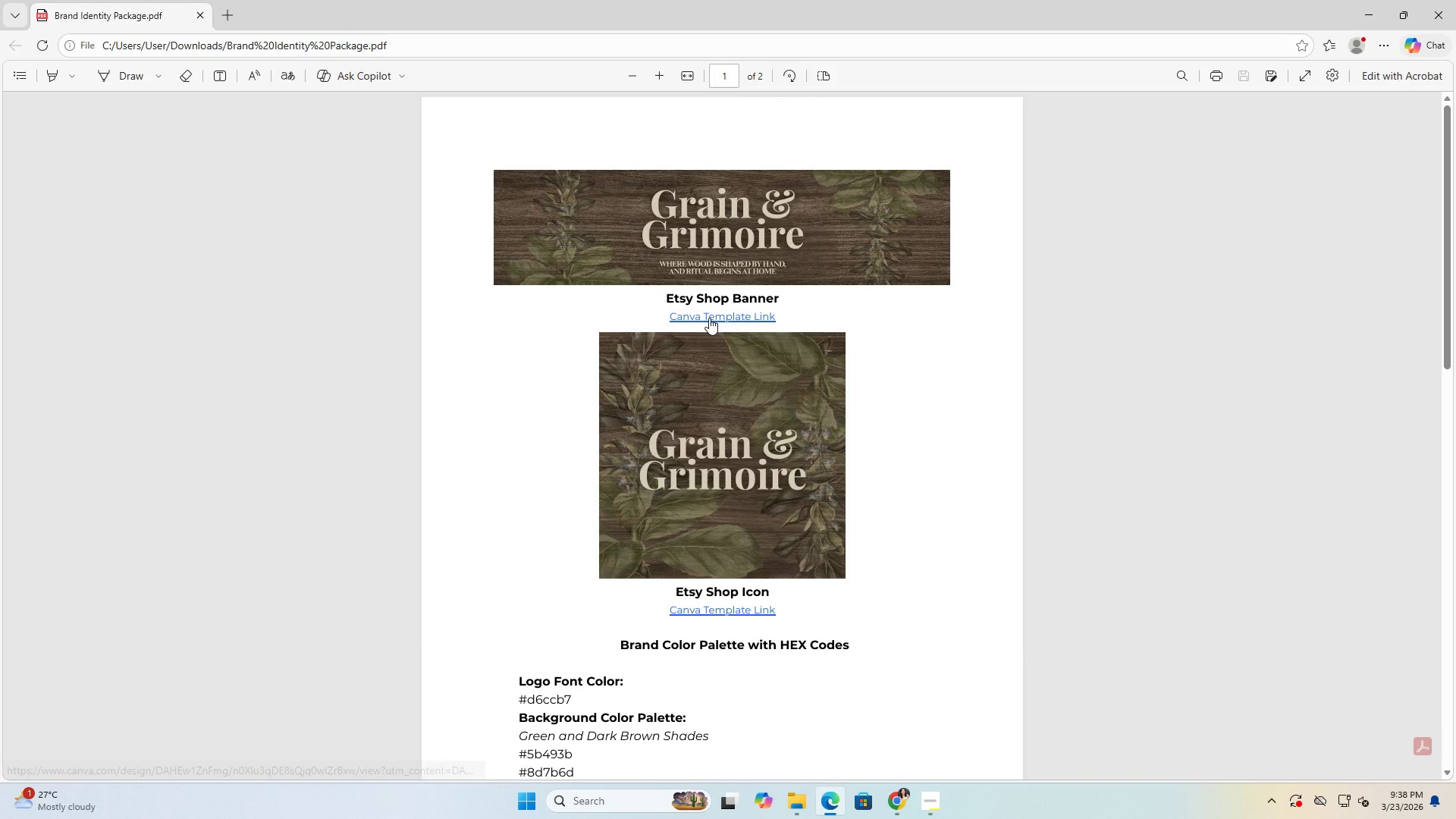 
left_click([709, 318])
 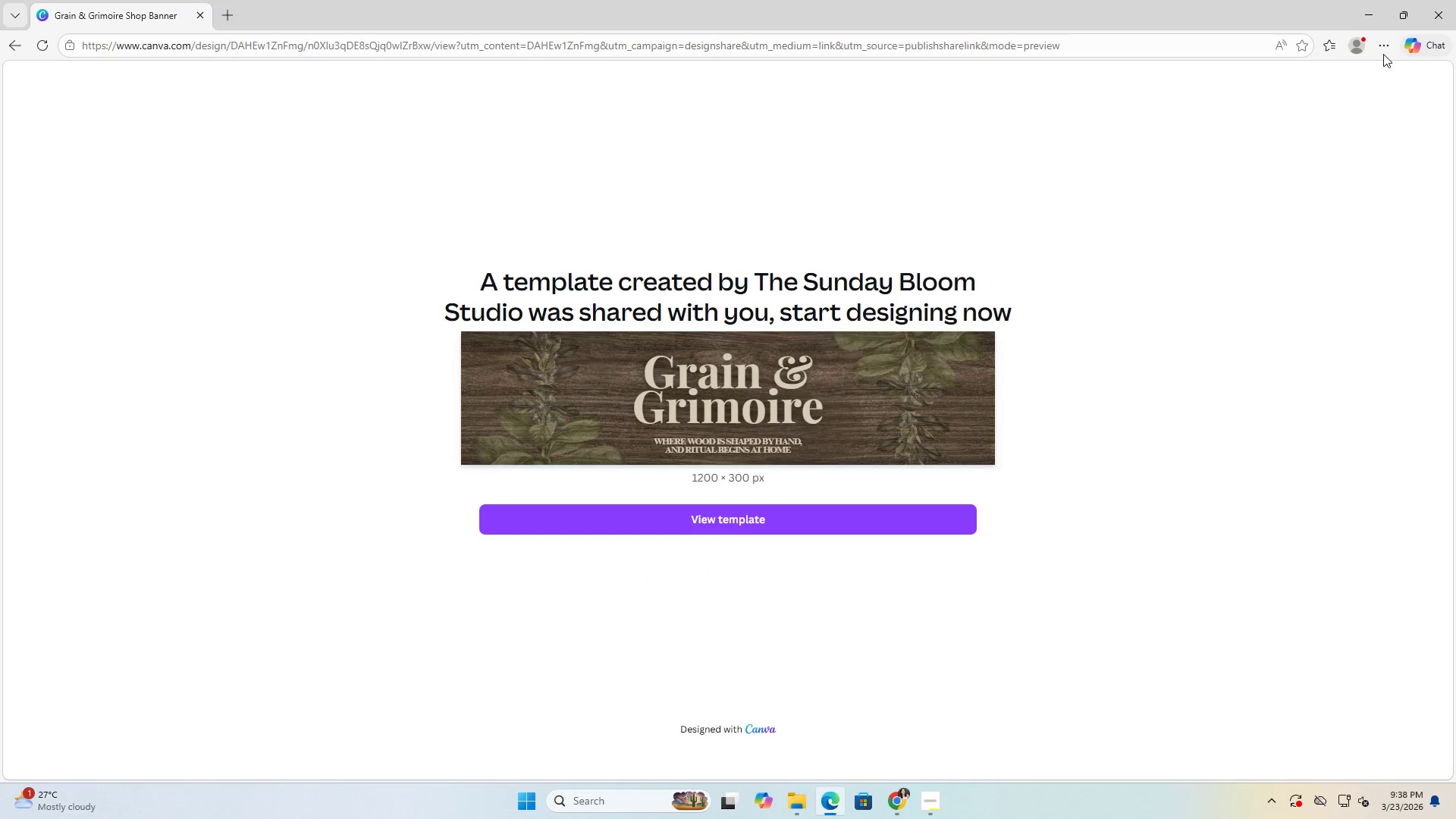 
left_click([1432, 25])
 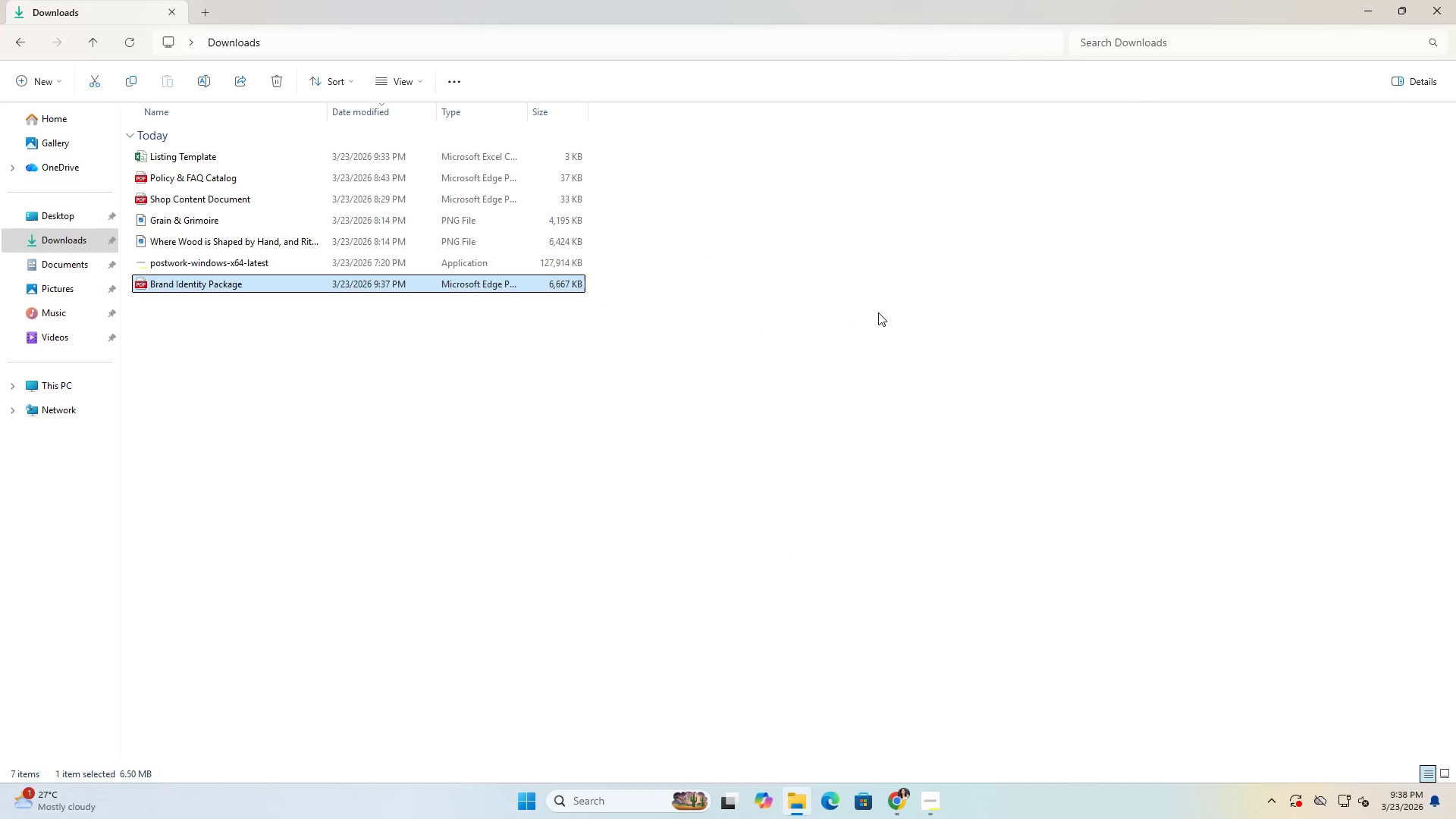 
left_click([463, 410])
 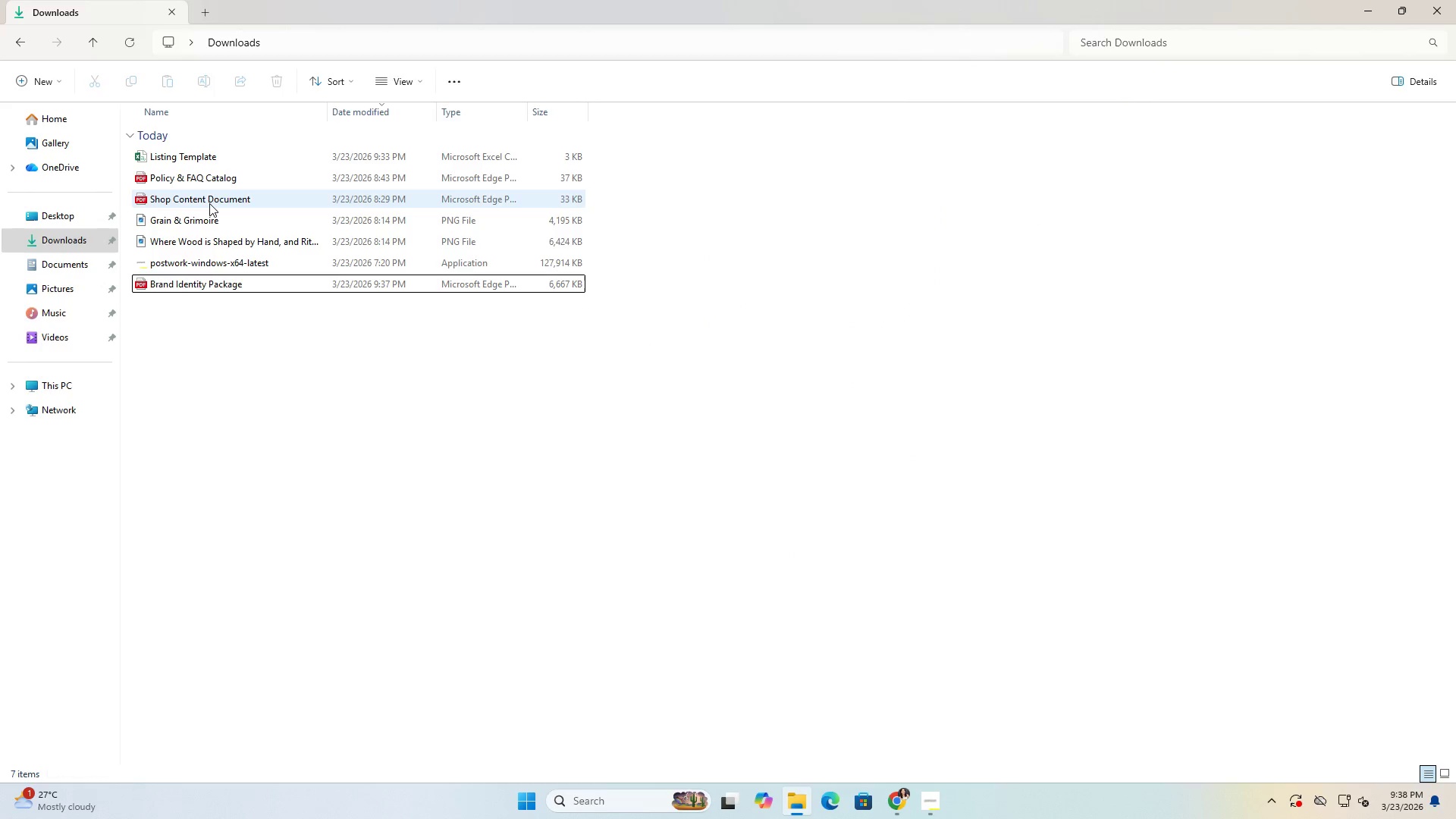 
double_click([210, 202])
 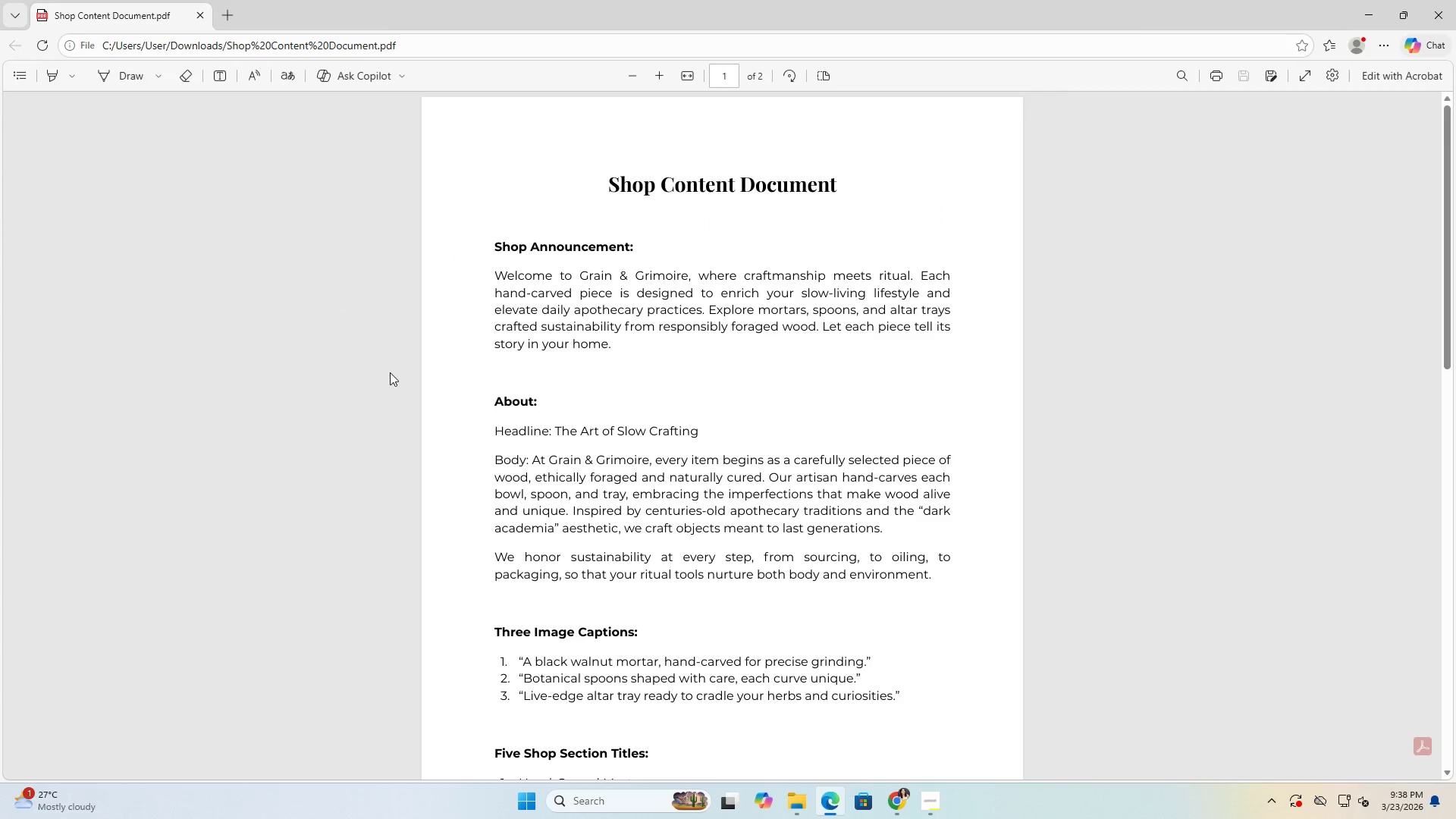 
scroll: coordinate [638, 455], scroll_direction: down, amount: 4.0
 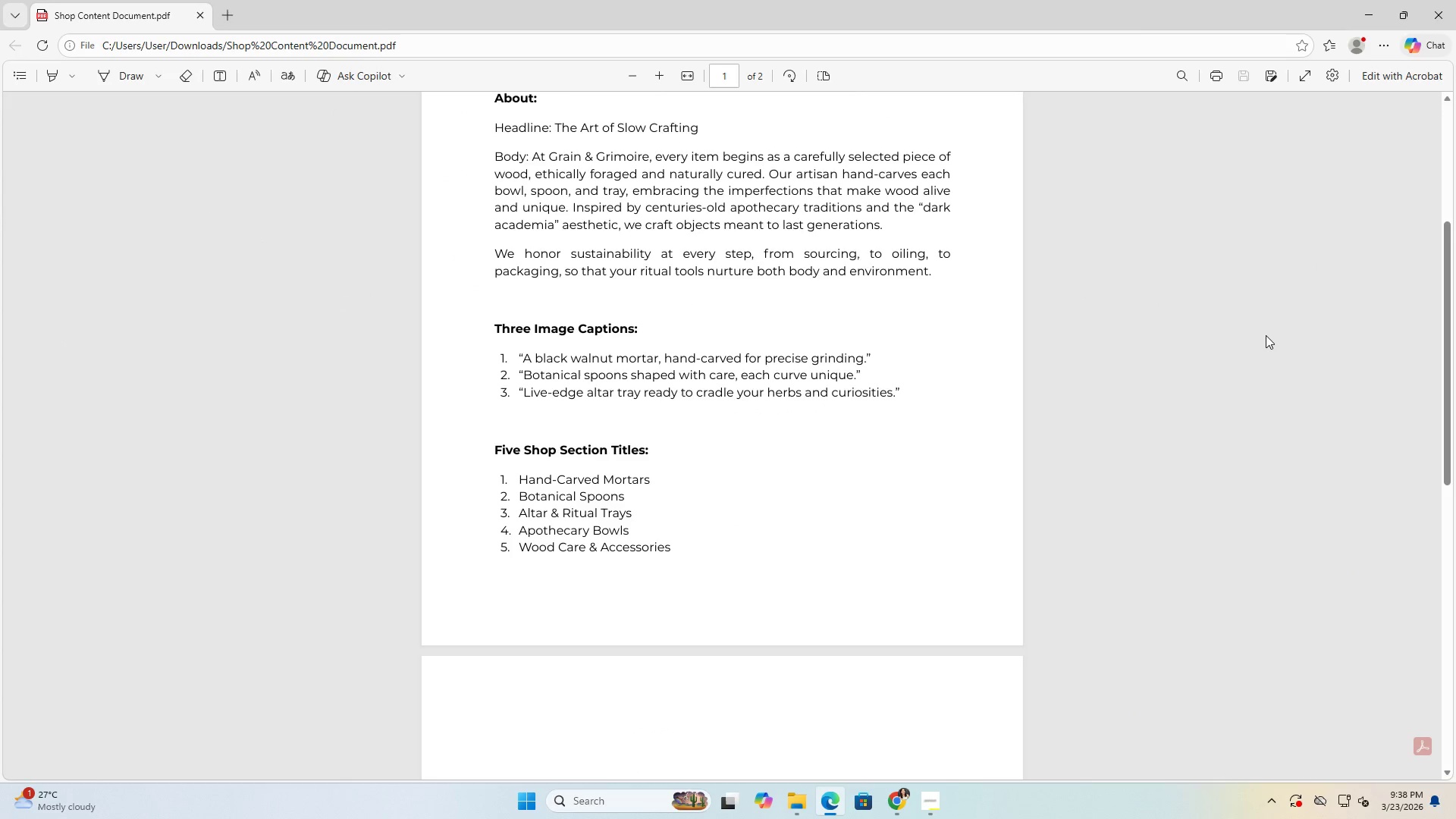 
left_click([1455, 0])
 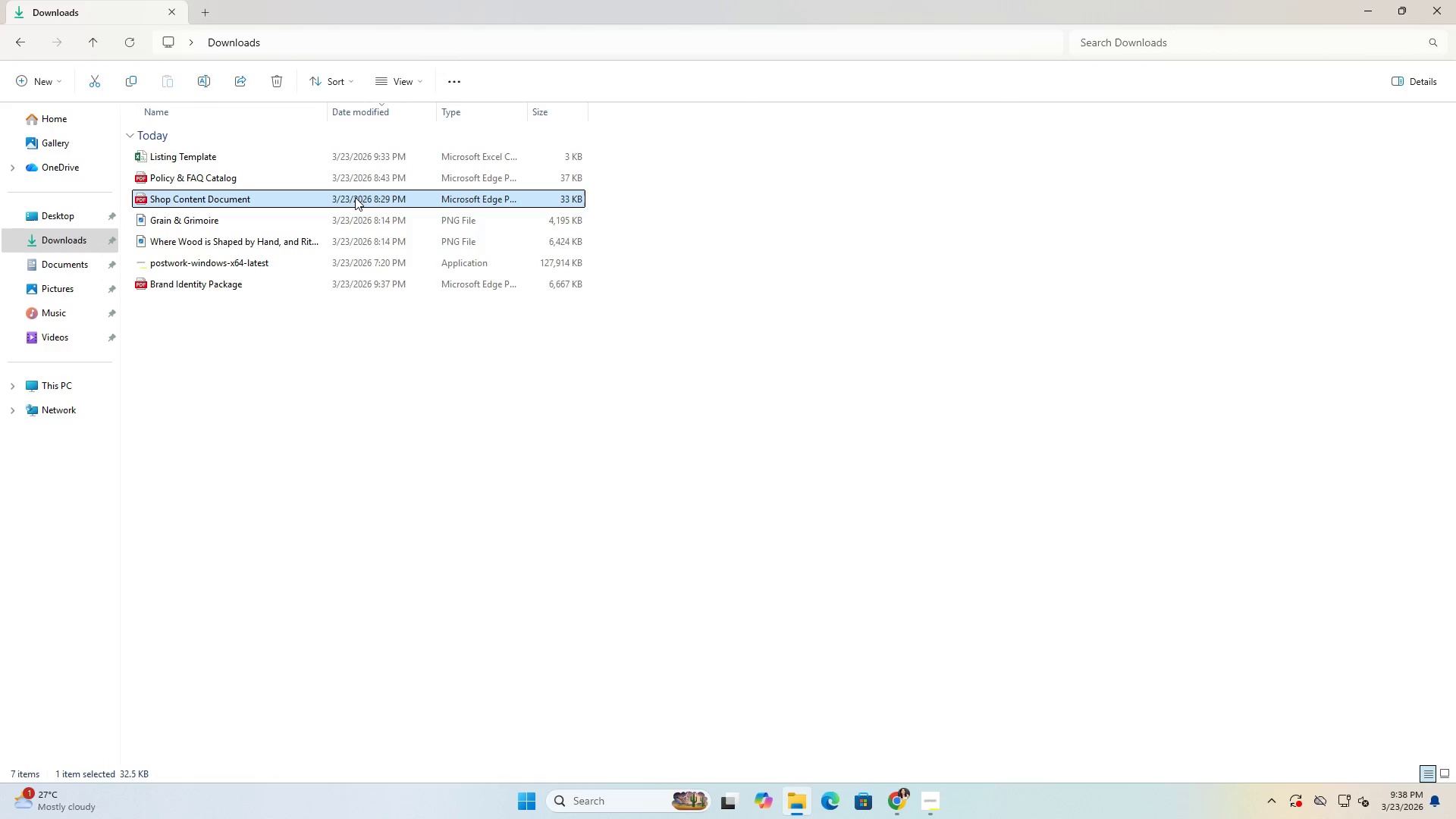 
scroll: coordinate [1263, 335], scroll_direction: down, amount: 4.0
 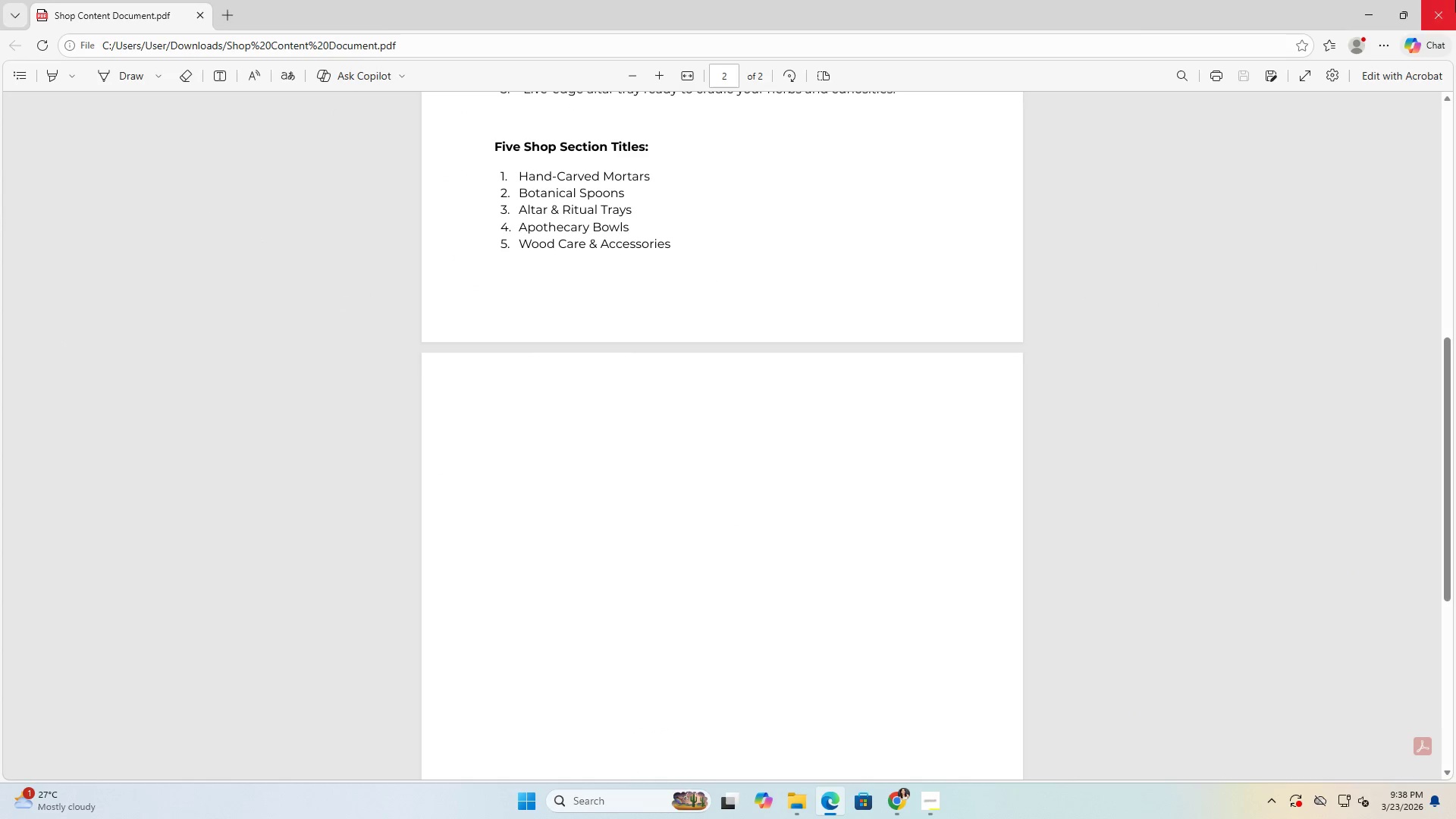 
left_click([359, 183])
 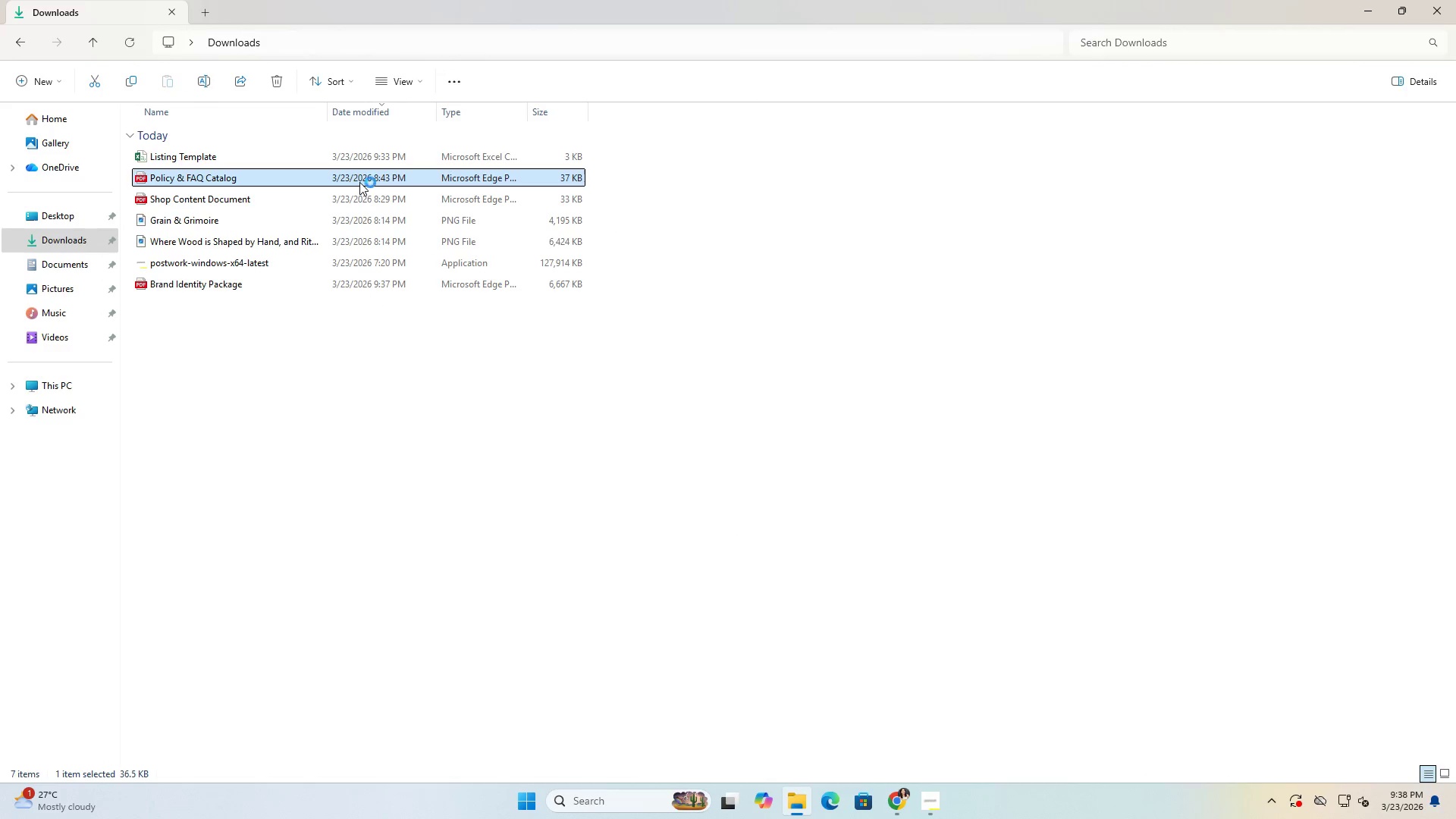 
left_click_drag(start_coordinate=[359, 183], to_coordinate=[1455, 0])
 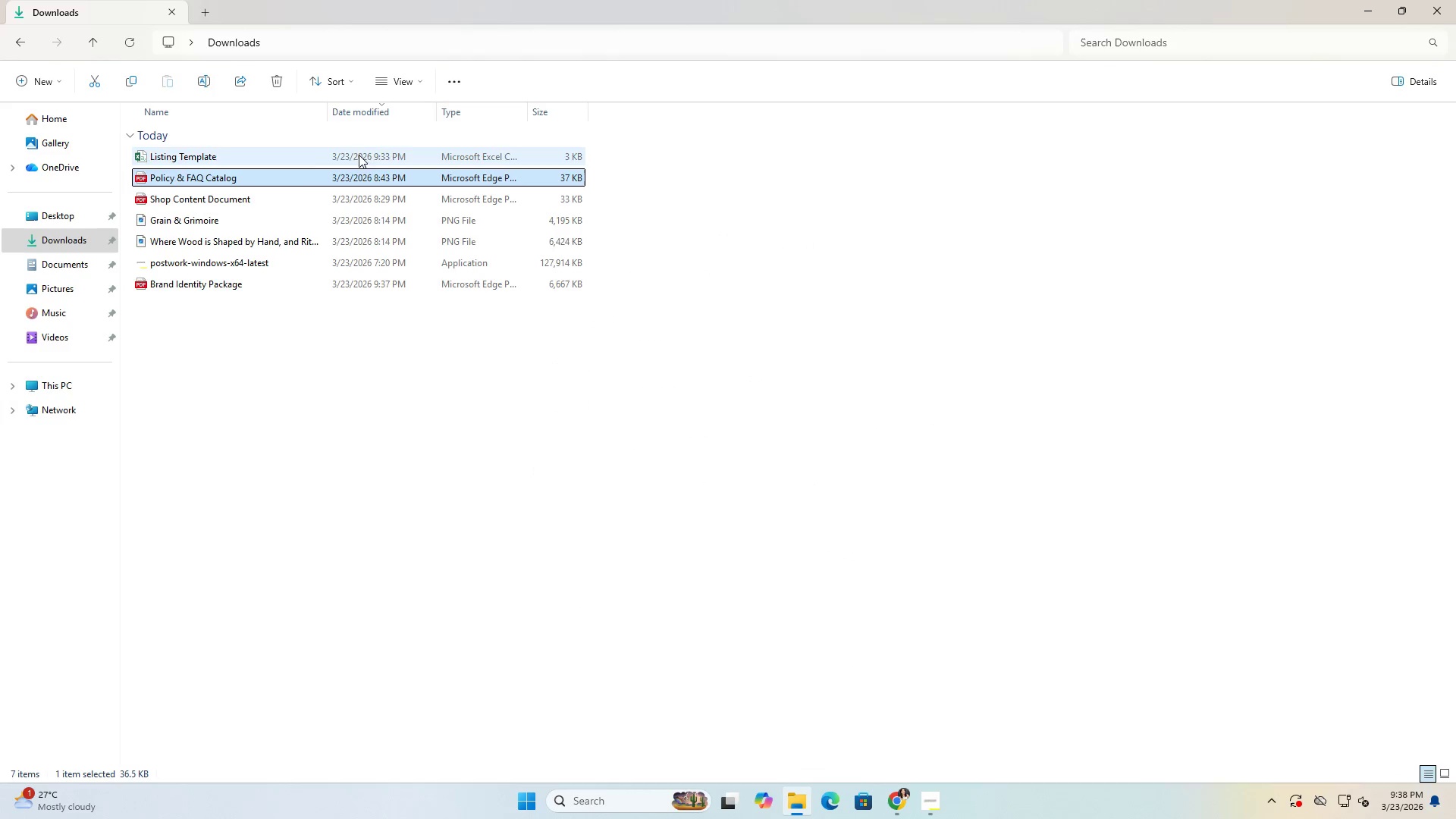 
left_click([1455, 0])
 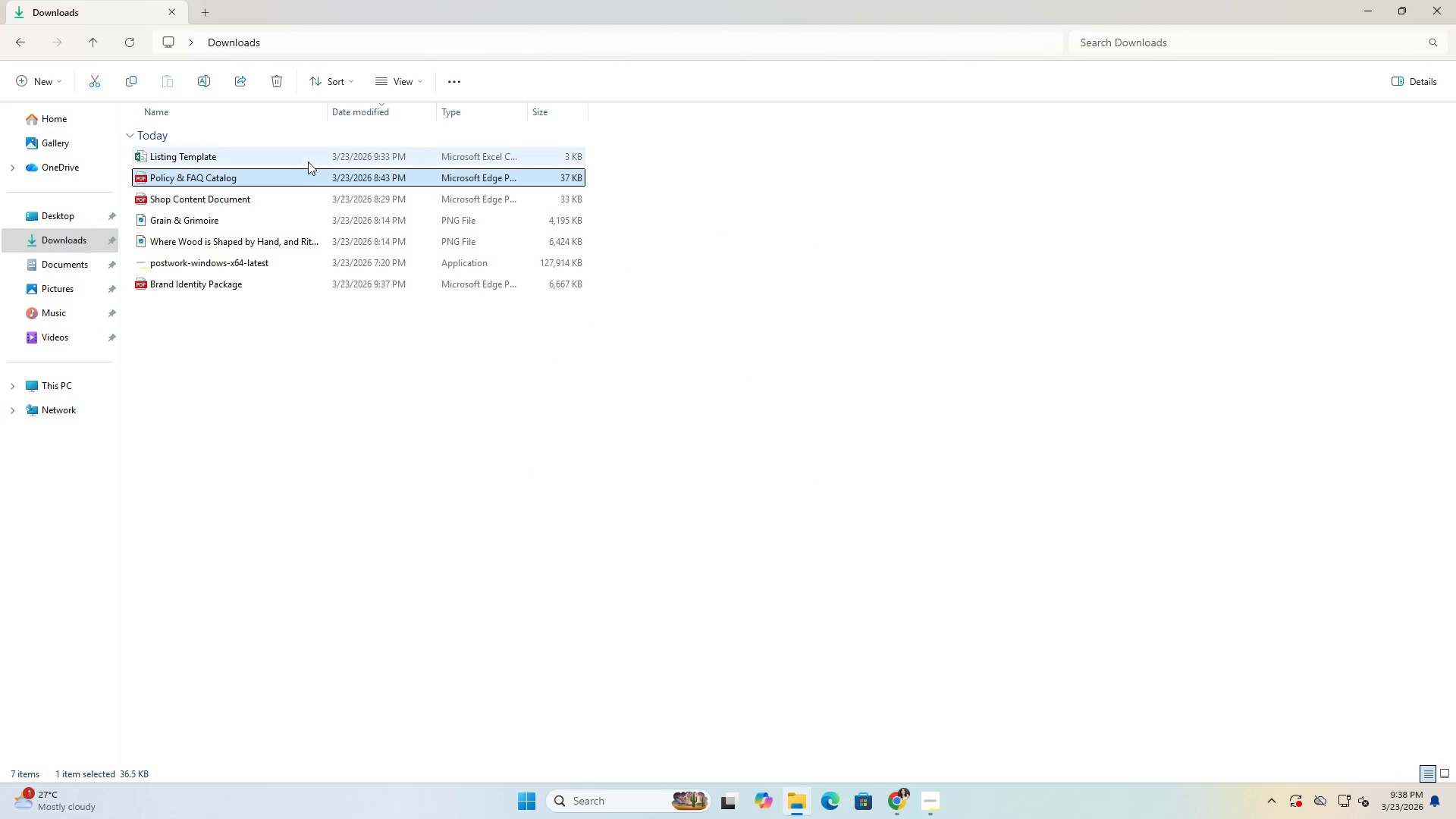 
scroll: coordinate [1199, 177], scroll_direction: none, amount: 0.0
 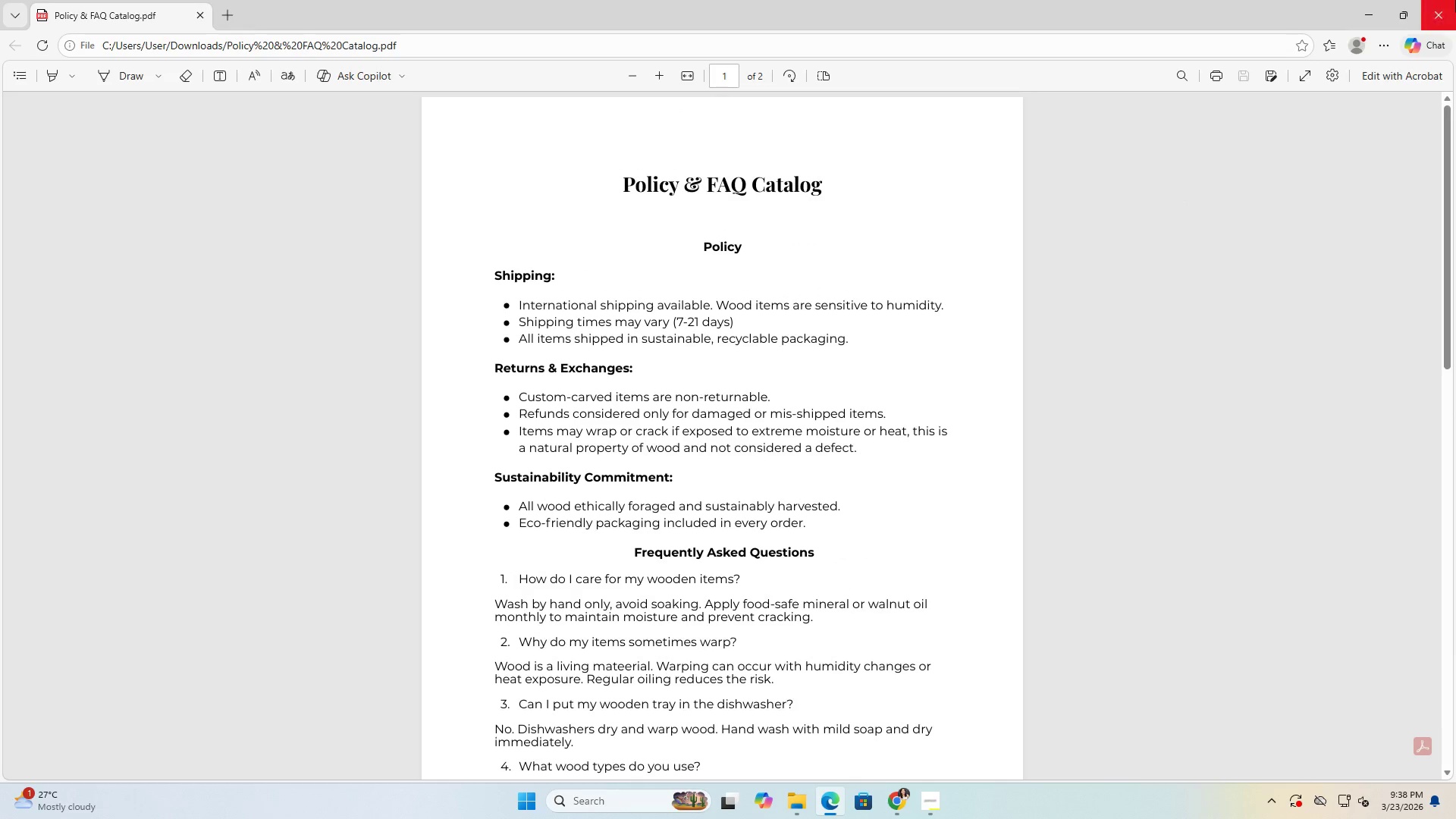 
double_click([308, 162])
 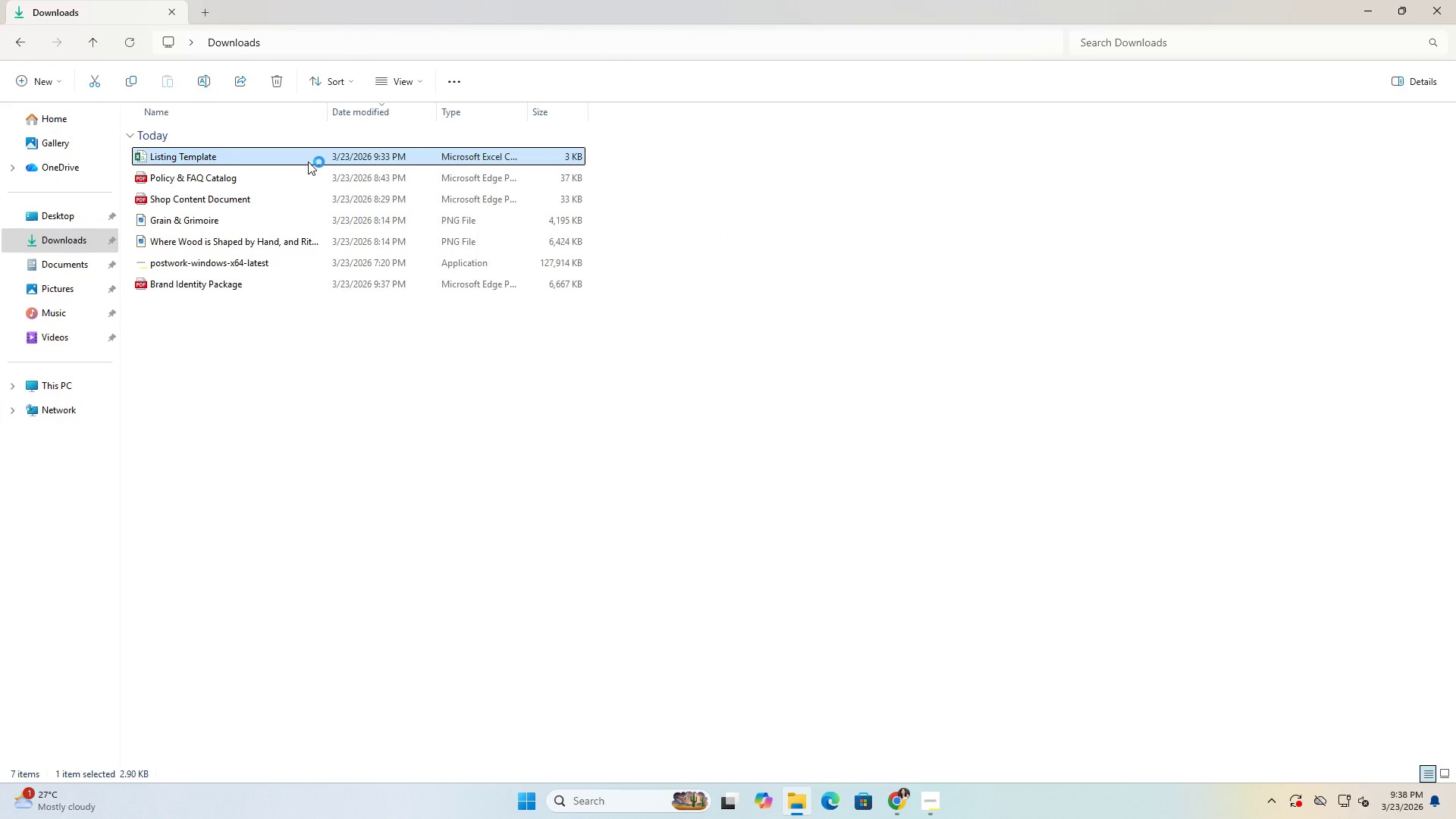 
wait(9.03)
 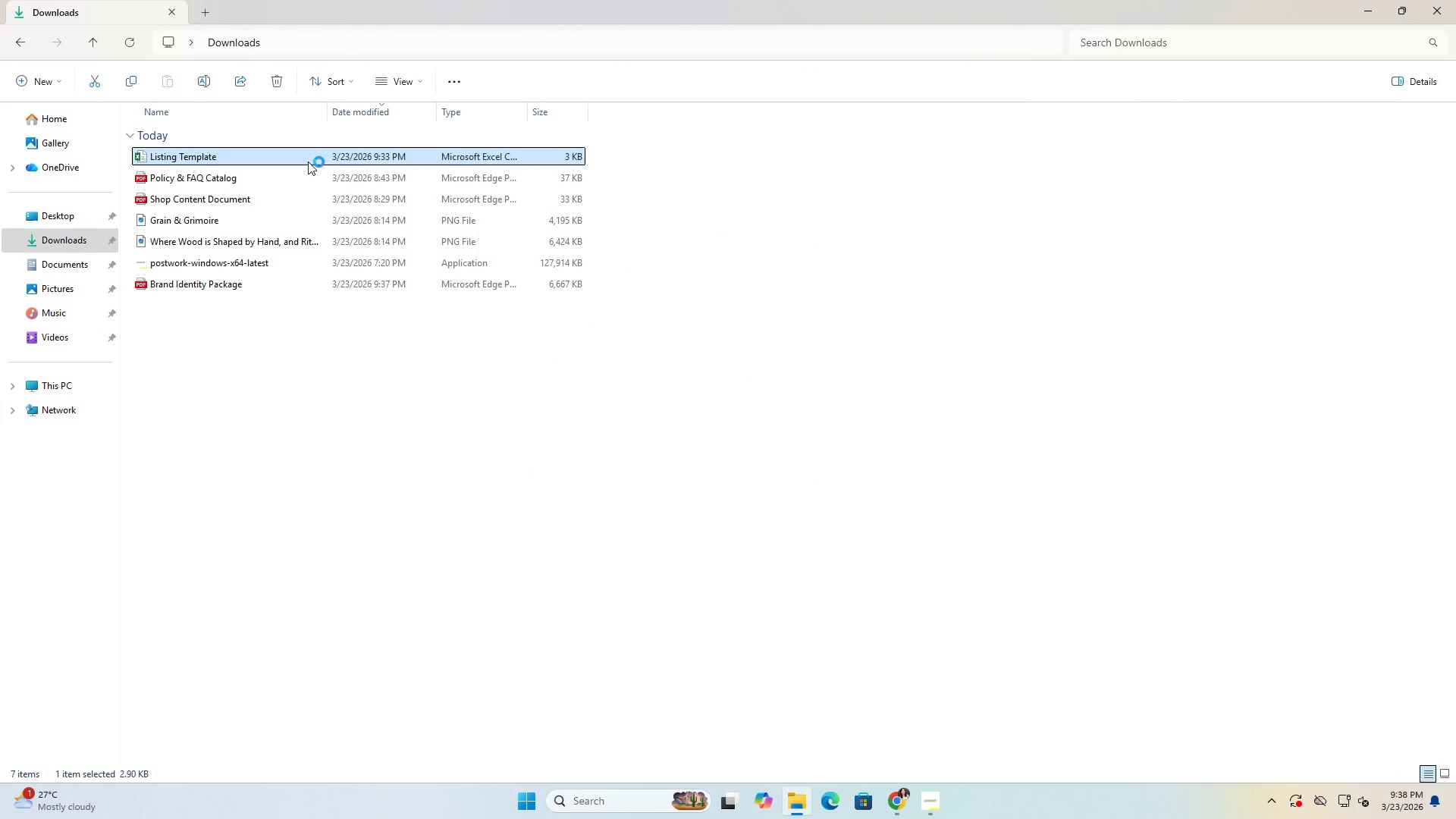 
left_click([610, 576])
 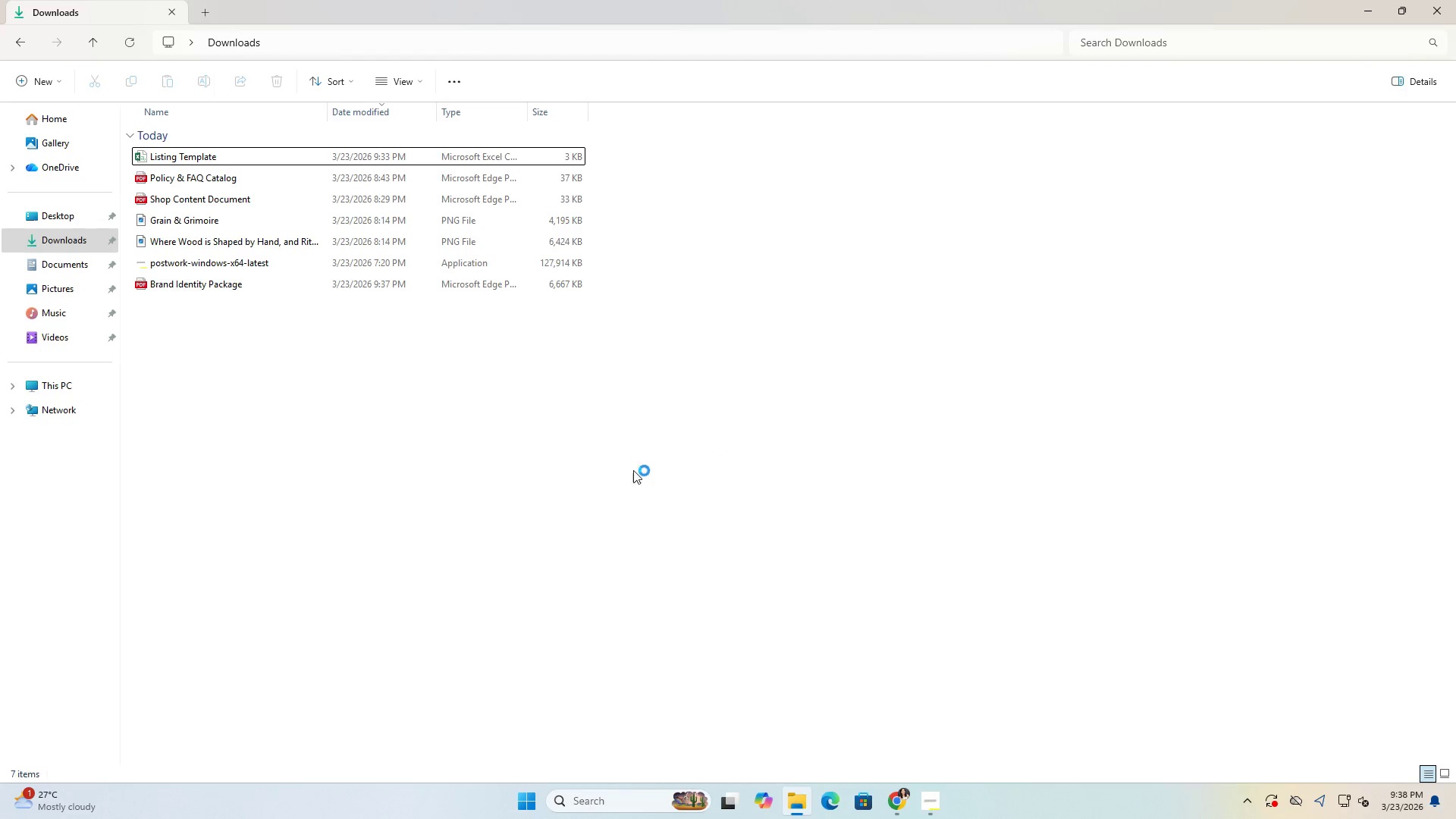 
right_click([648, 444])
 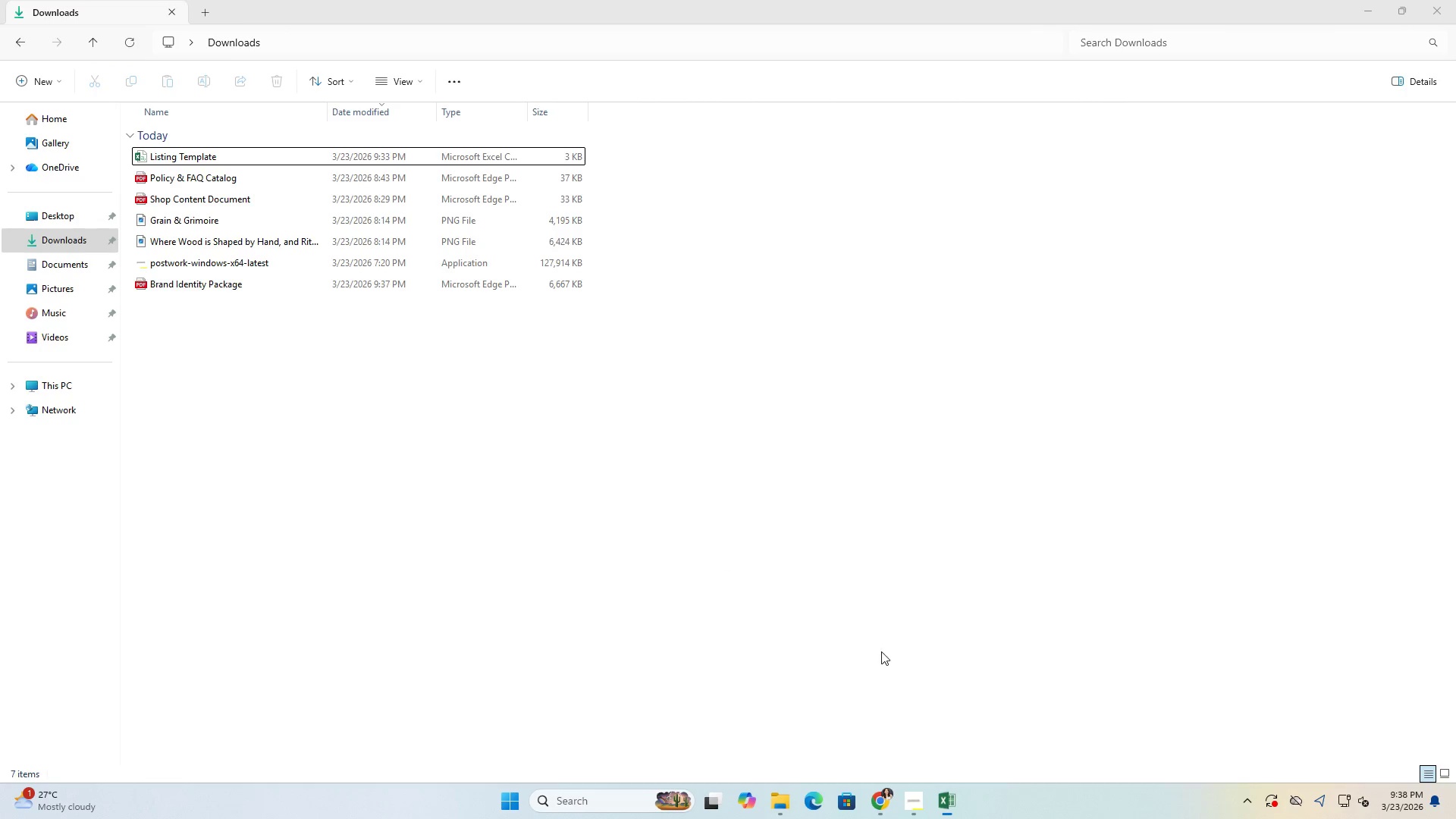 
left_click([947, 797])
 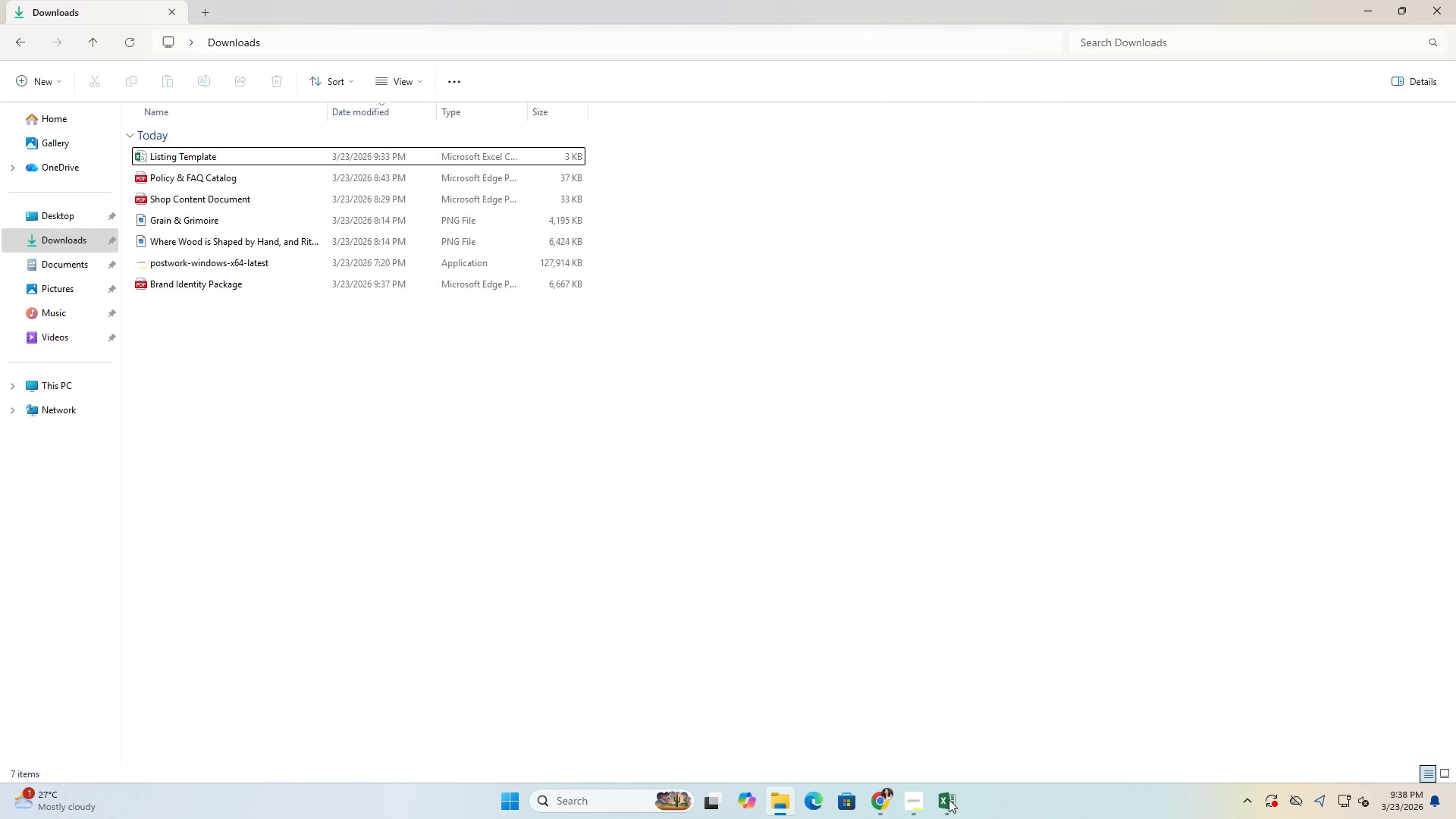 
left_click([949, 807])
 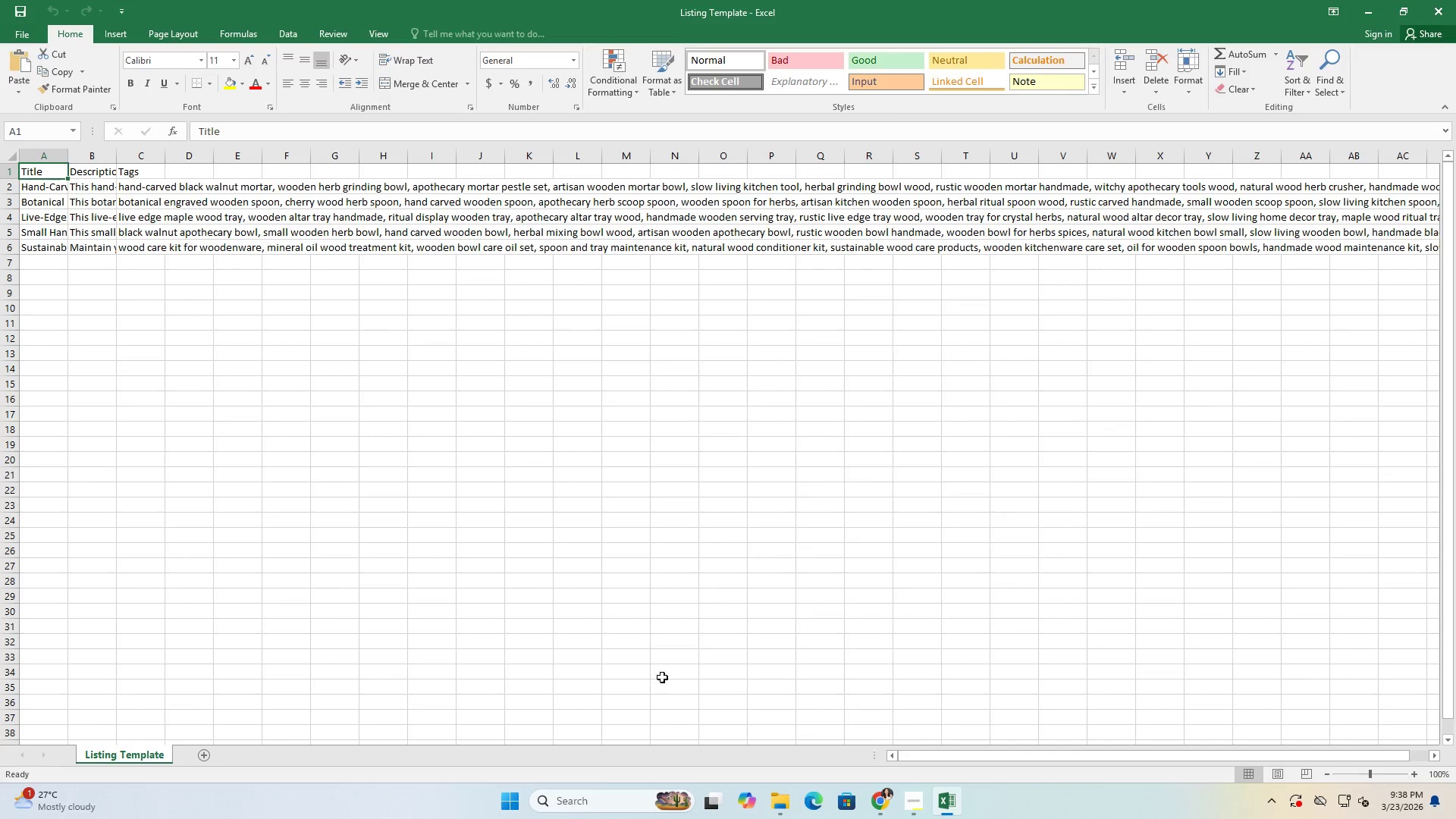 
scroll: coordinate [589, 313], scroll_direction: up, amount: 14.0
 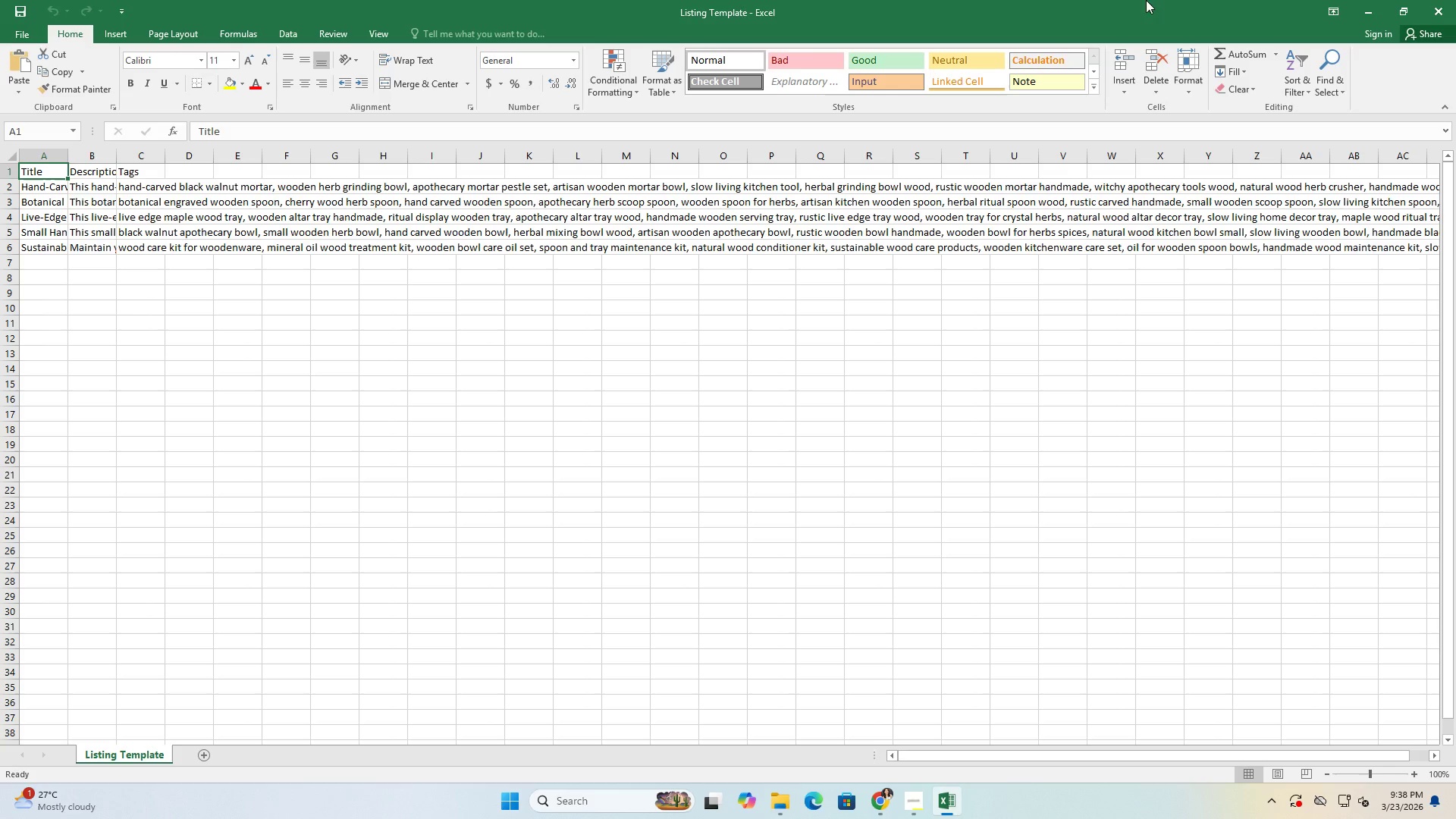 
left_click([1455, 0])
 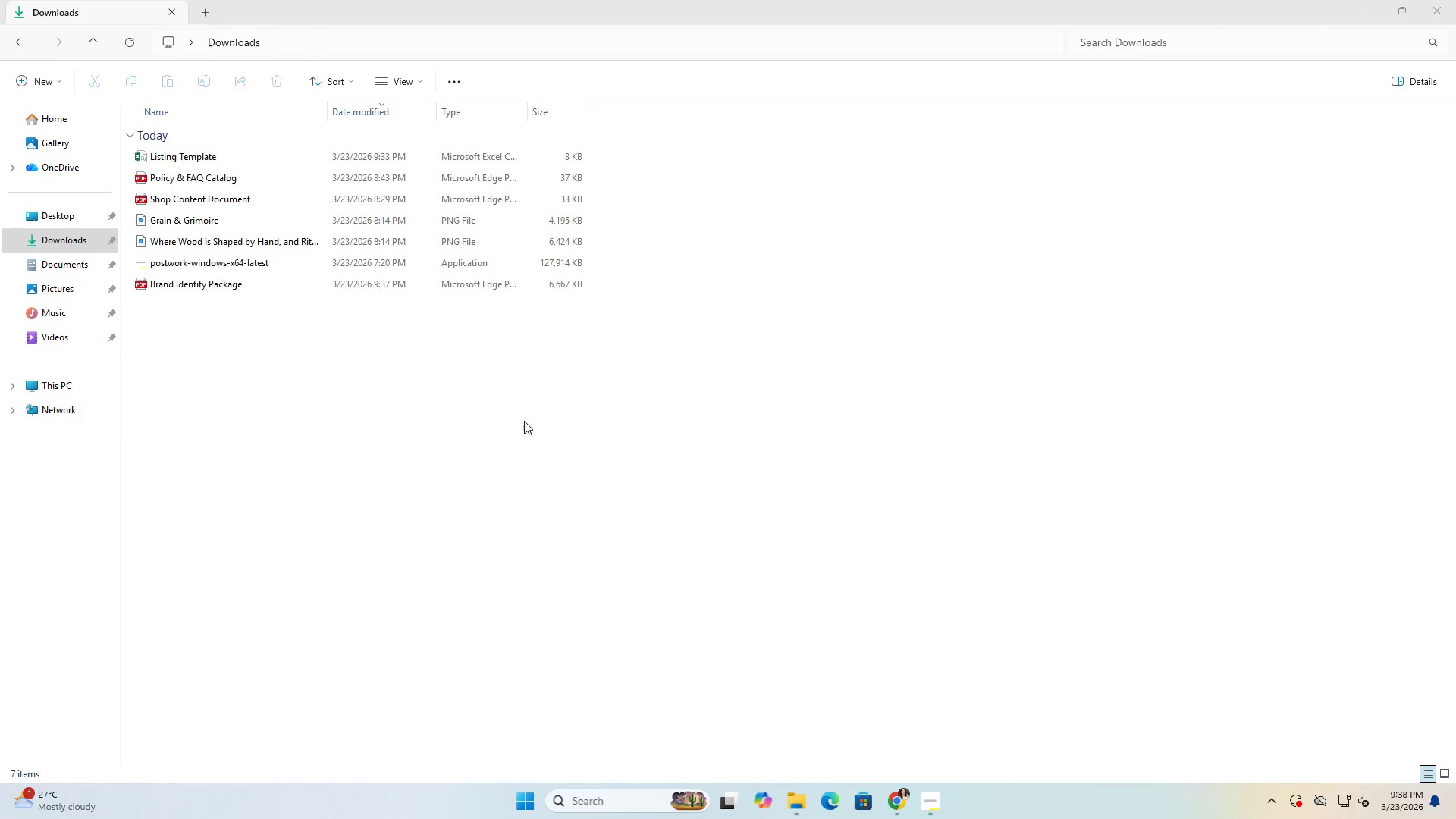 
left_click([495, 396])
 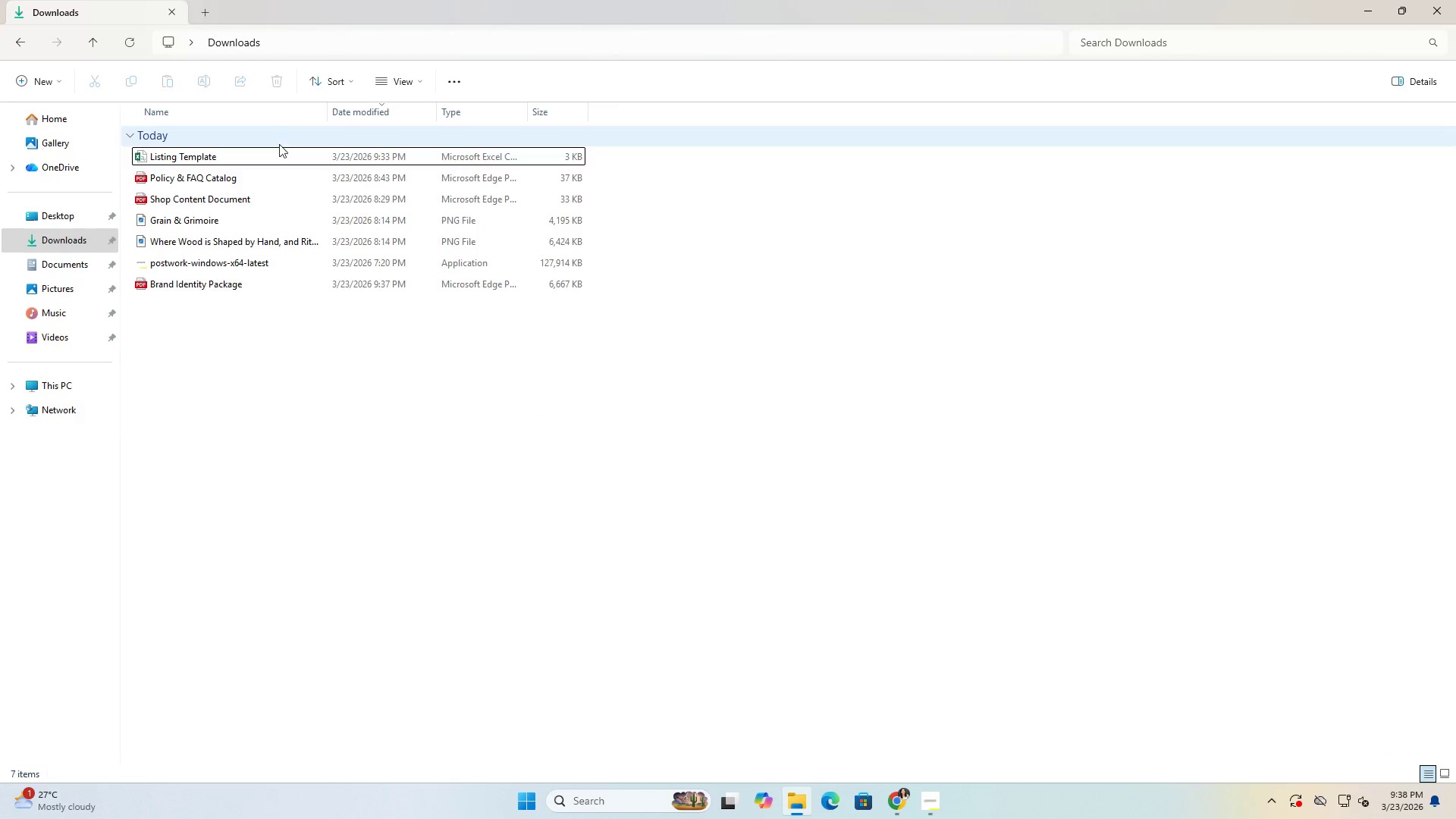 
left_click([277, 152])
 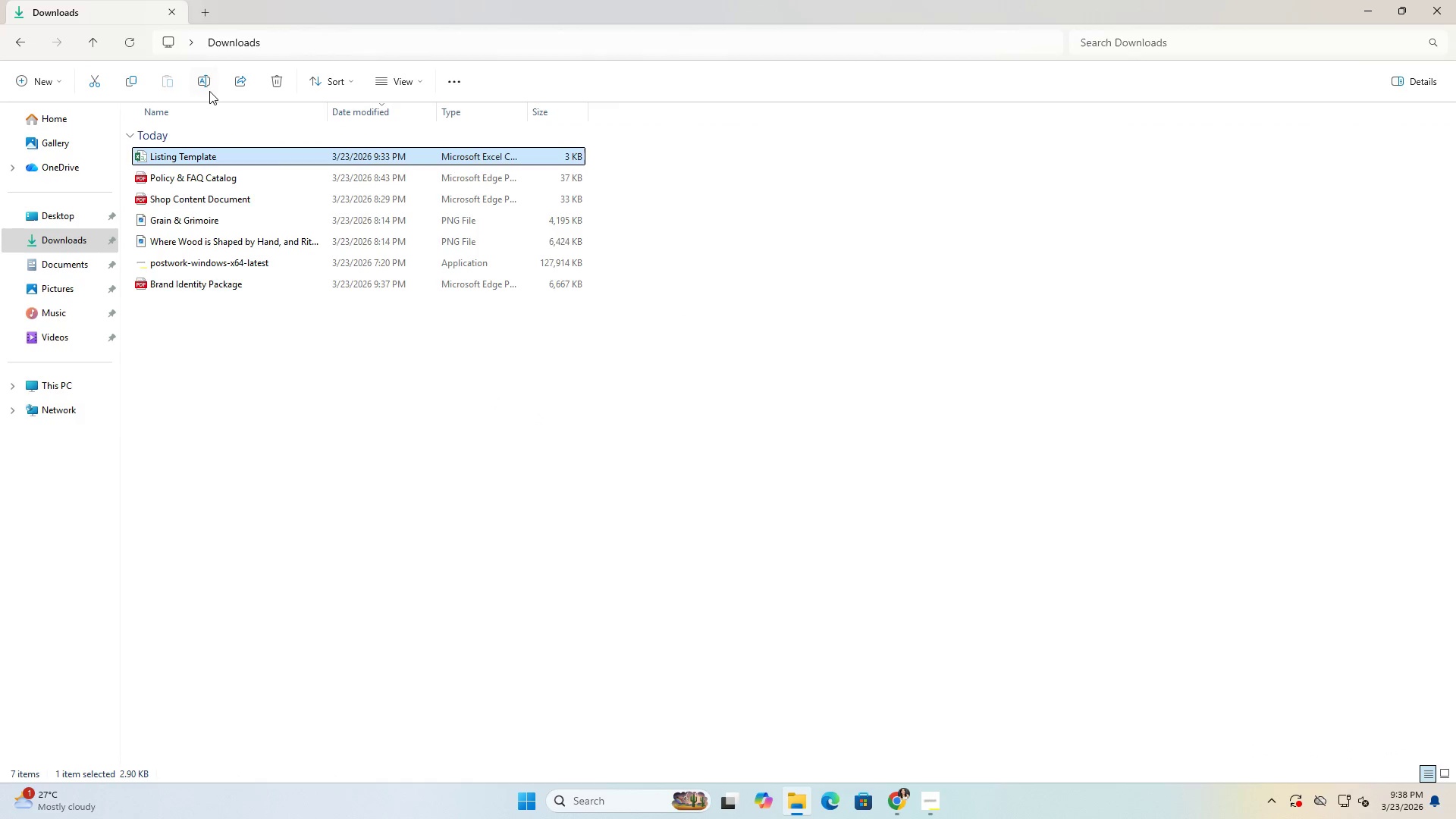 
left_click([206, 86])
 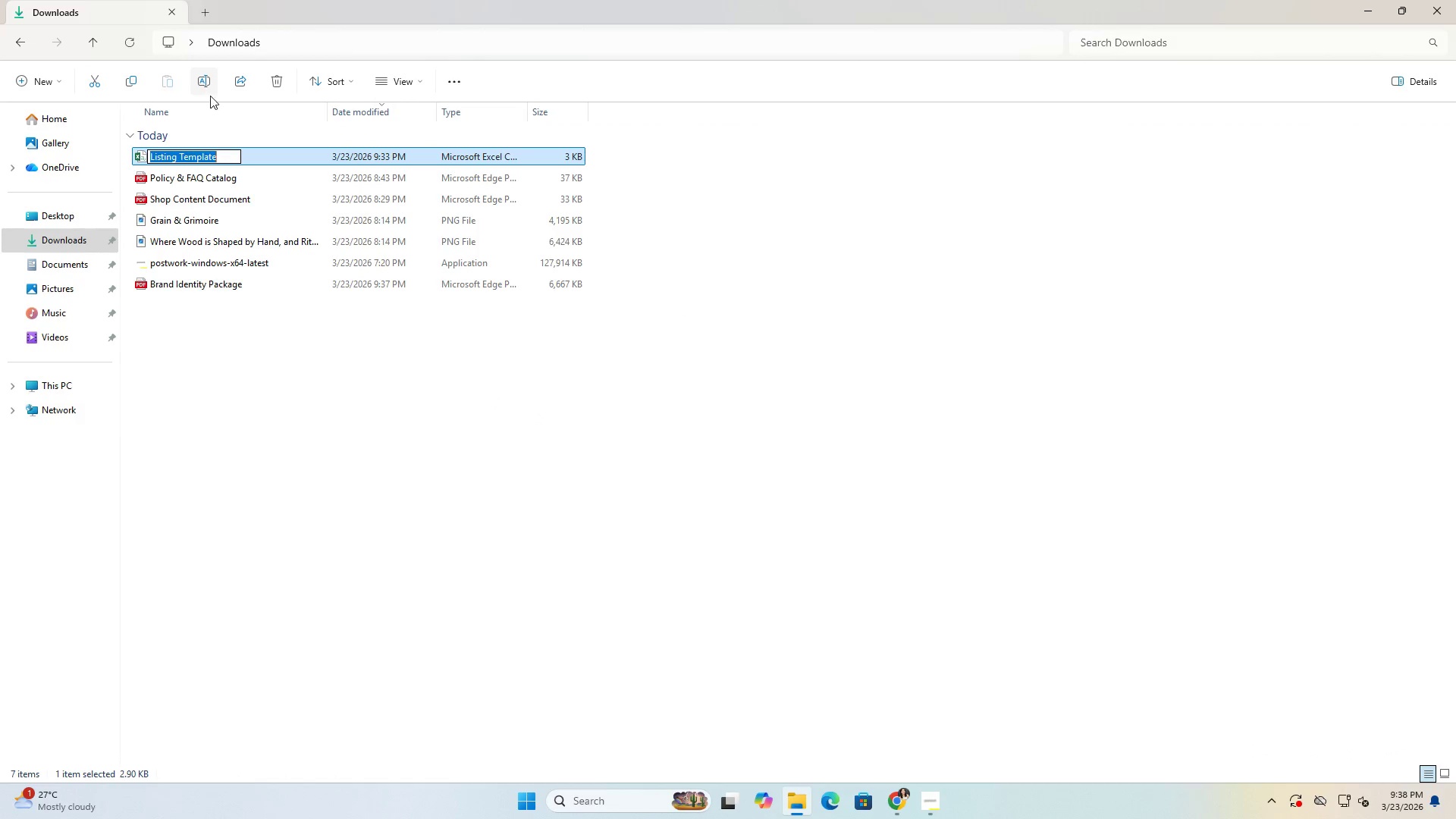 
key(Control+C)
 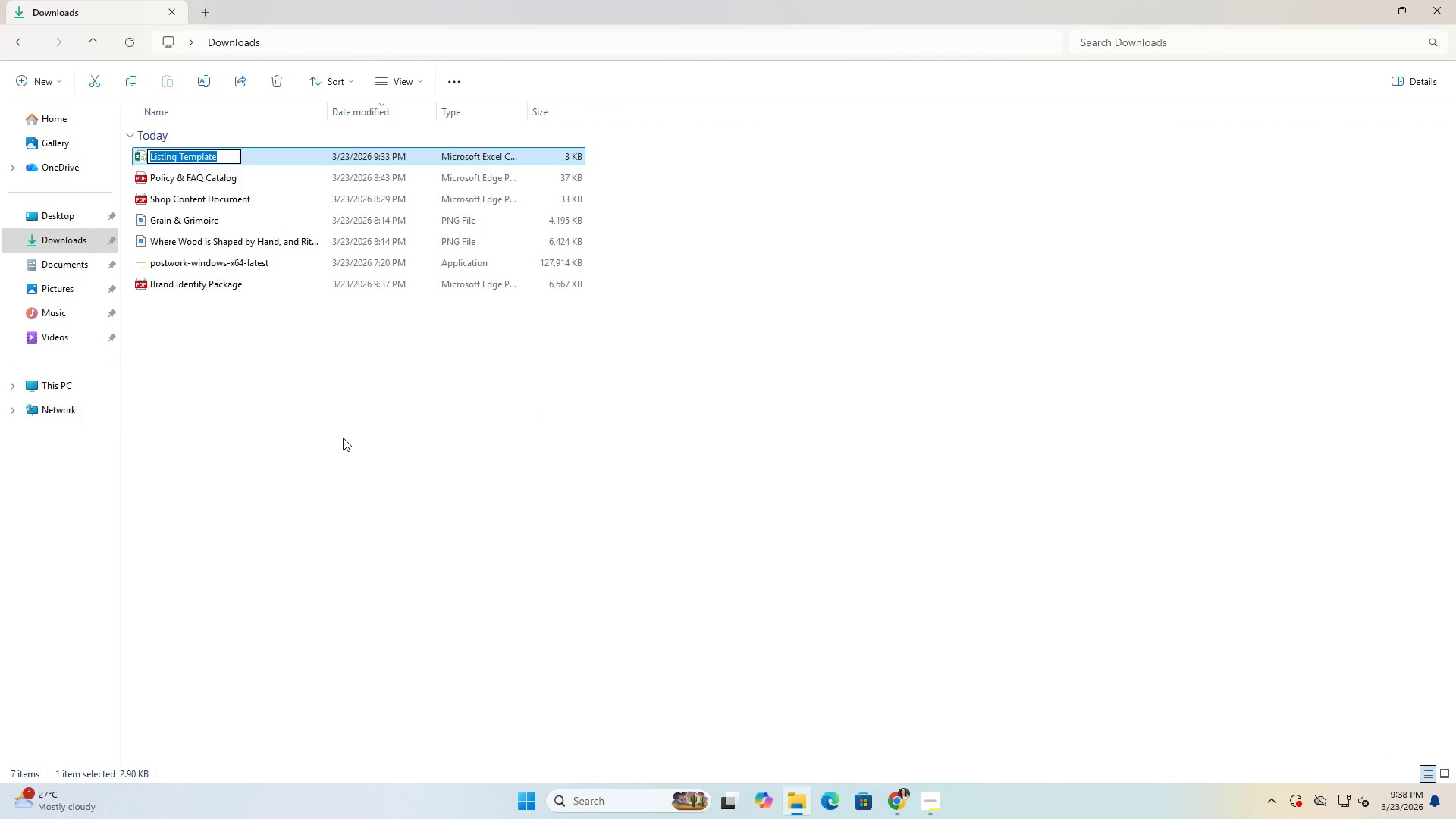 
left_click([343, 438])
 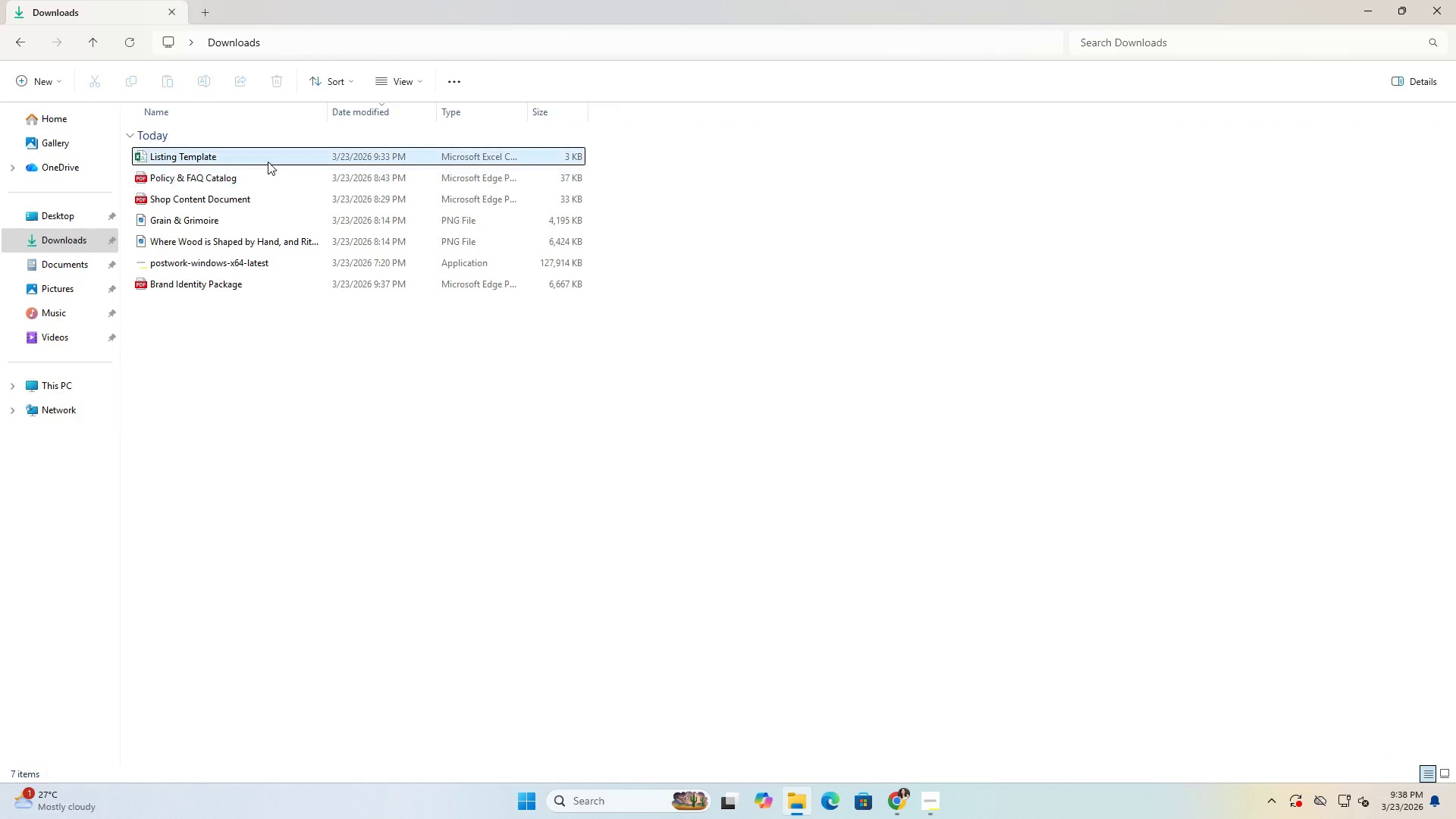 
left_click([268, 158])
 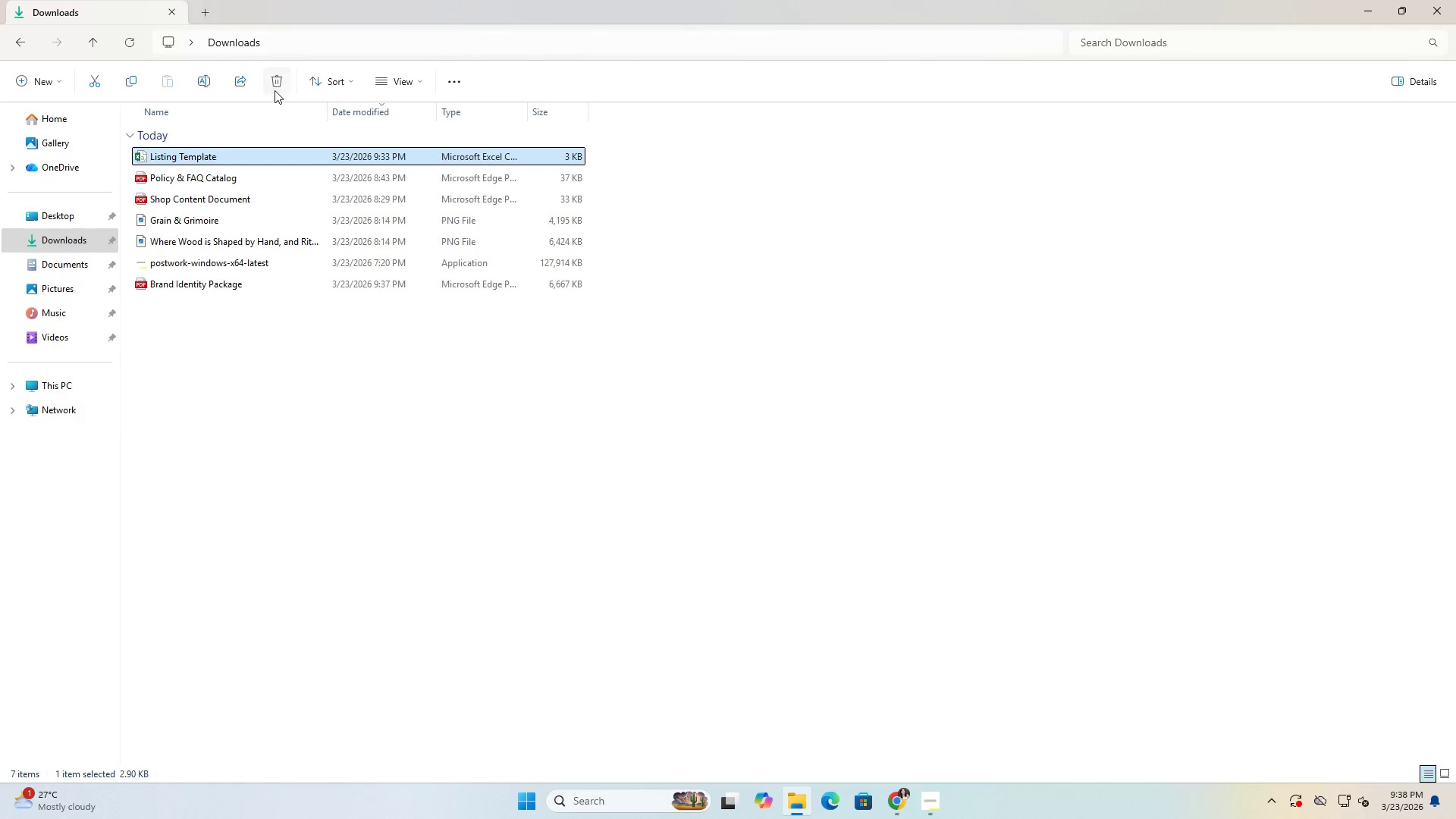 
left_click([275, 89])
 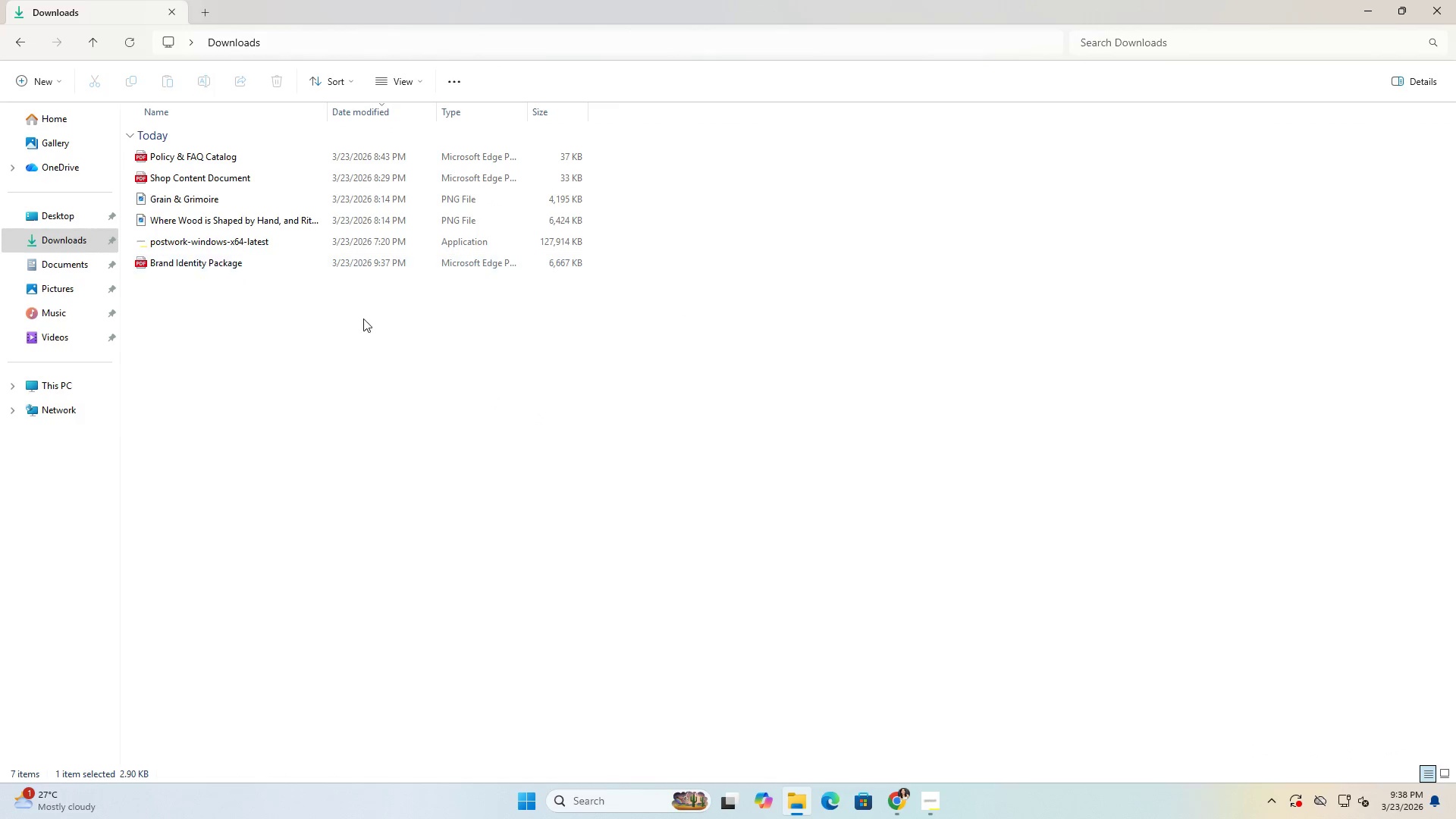 
left_click([363, 333])
 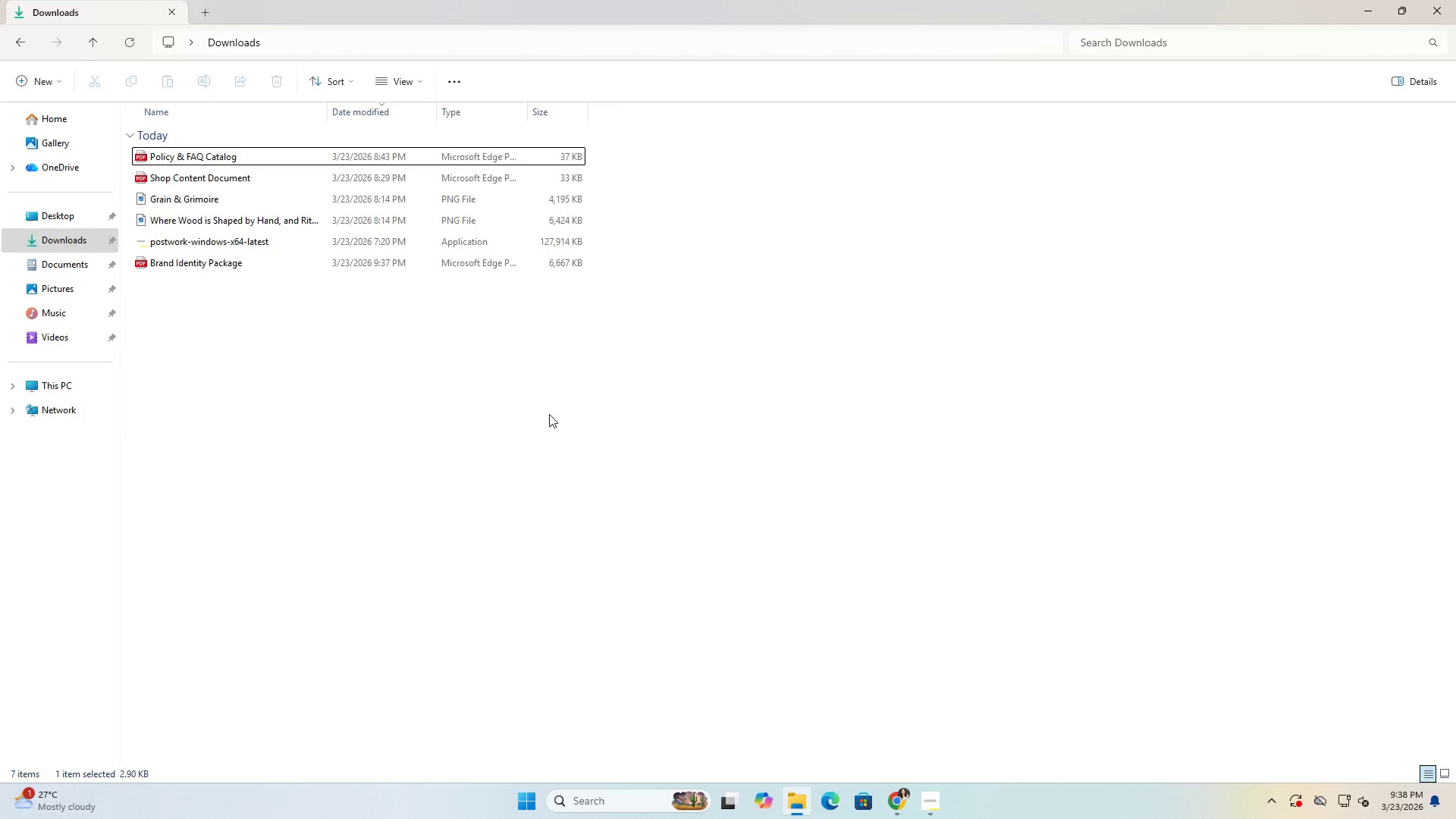 
key(Alt+Tab)
 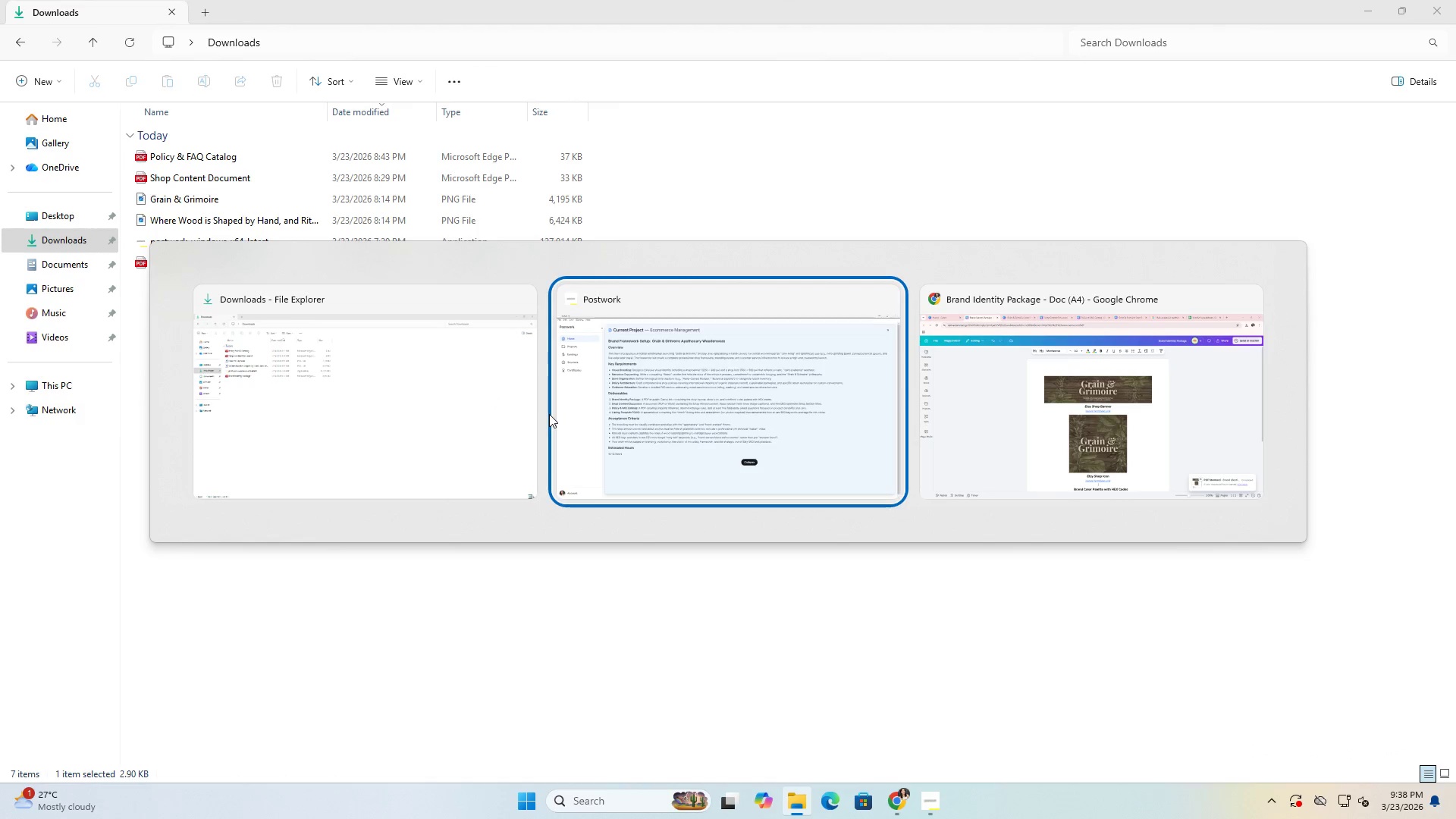 
key(Alt+Tab)
 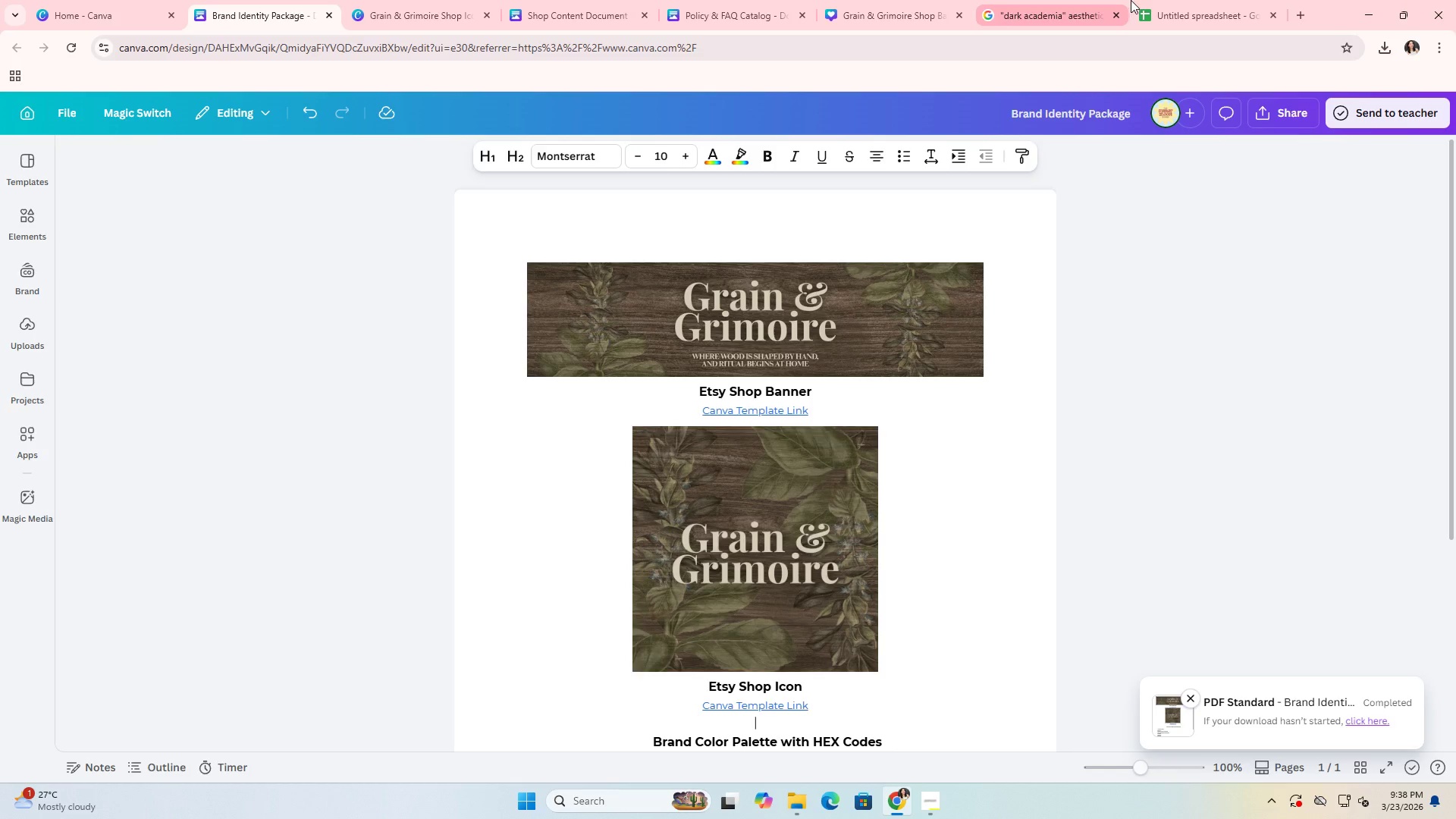 
left_click([1141, 0])
 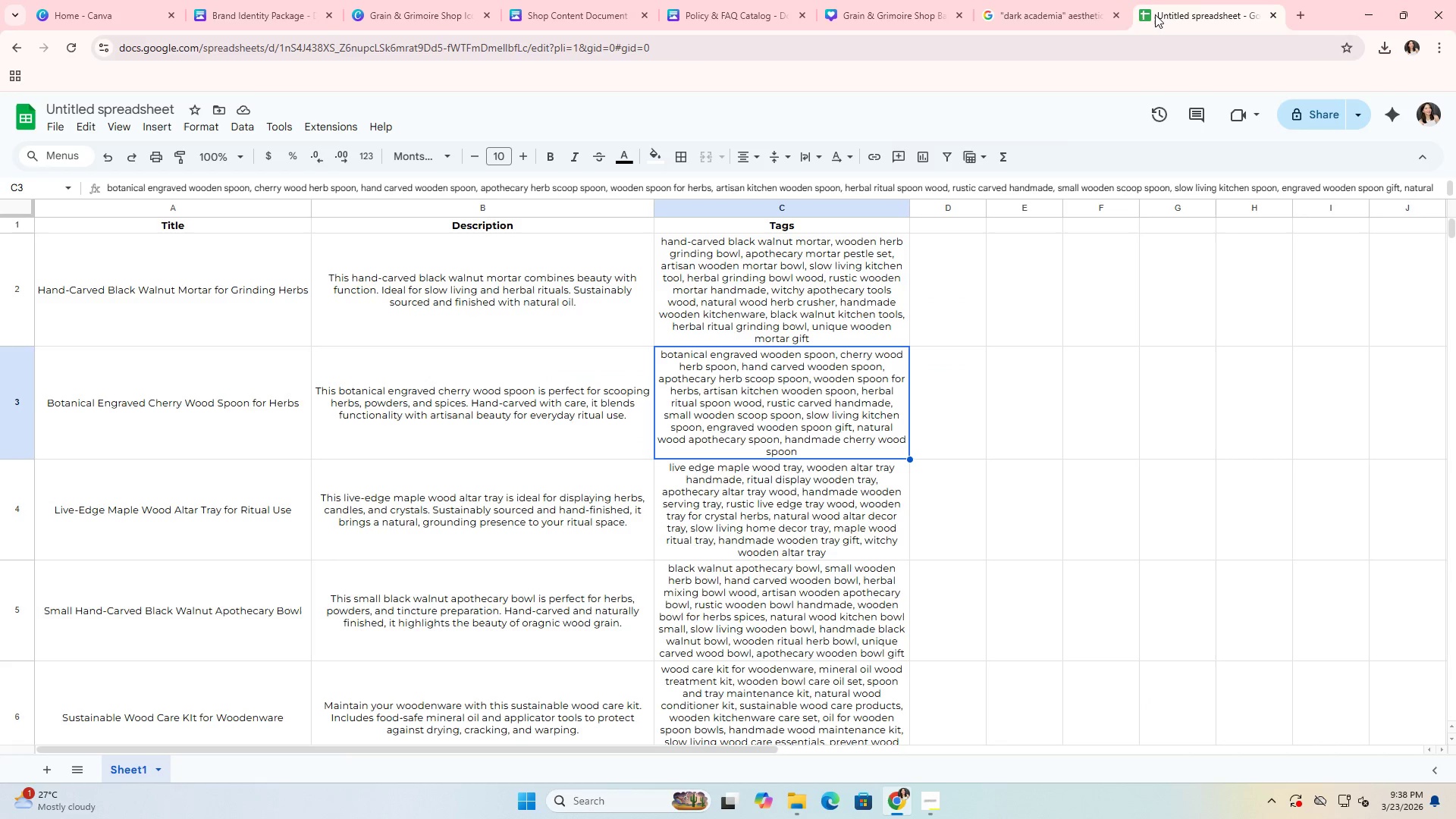 
left_click([1156, 12])
 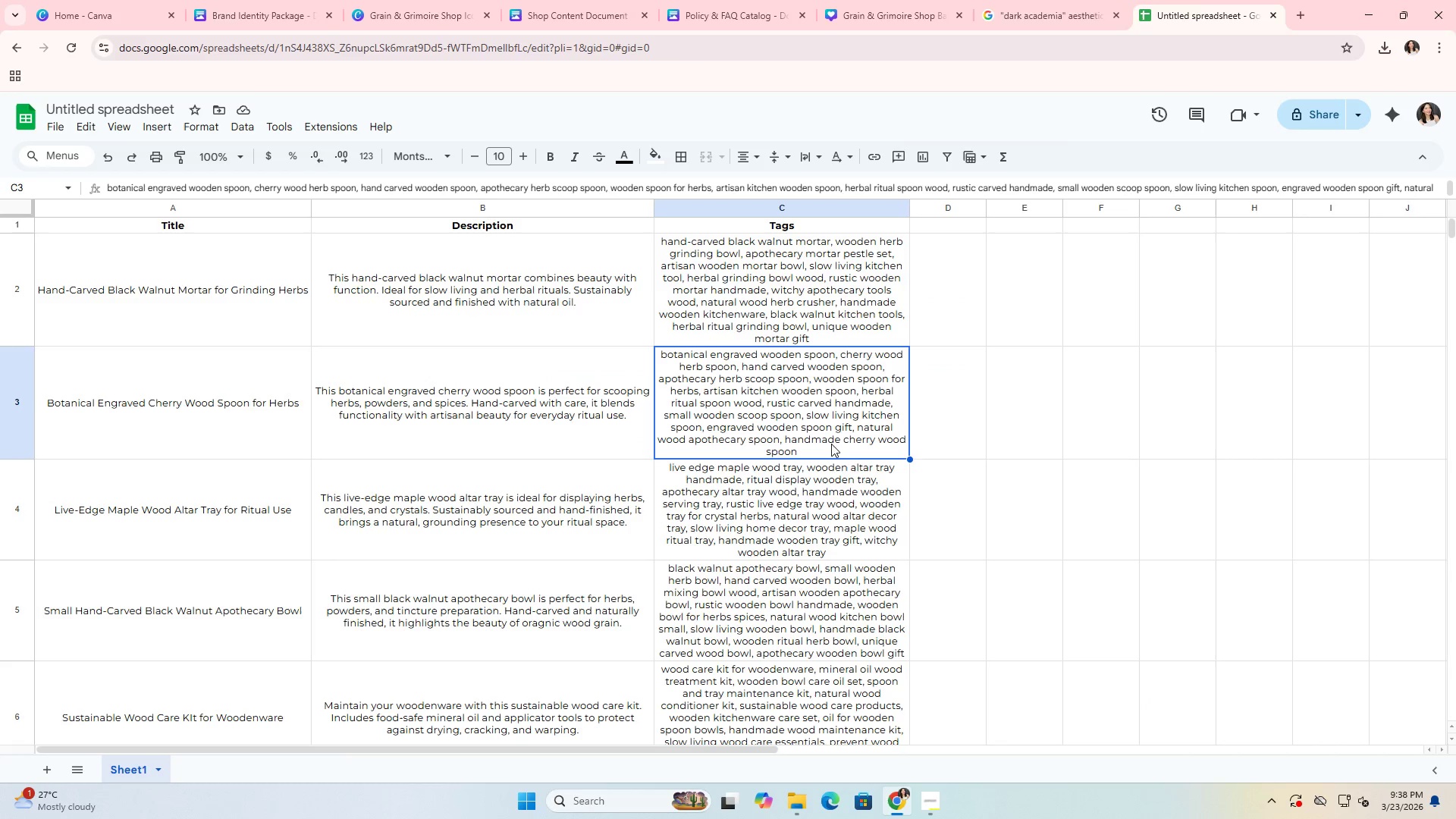 
left_click([1031, 350])
 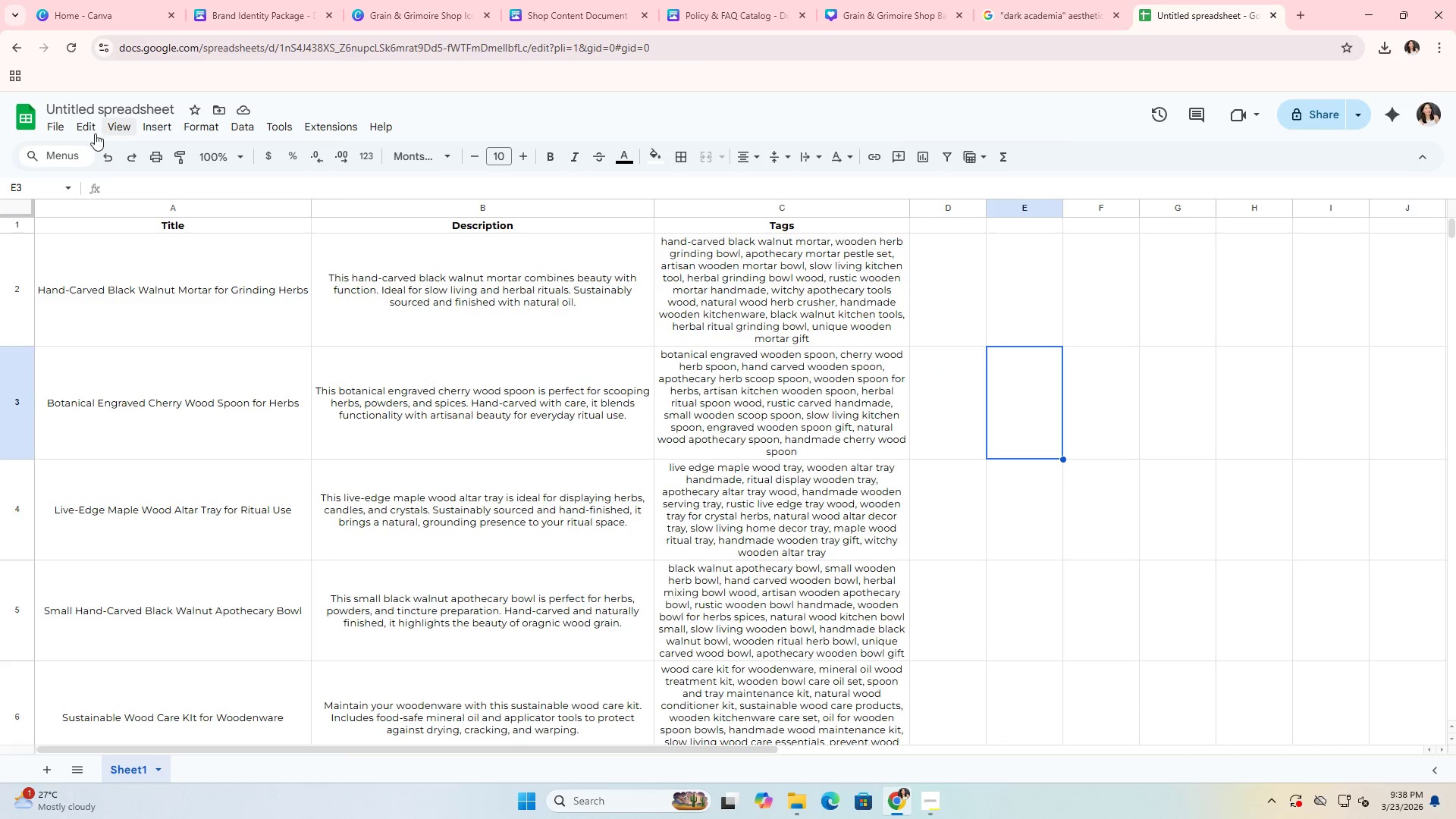 
left_click([59, 130])
 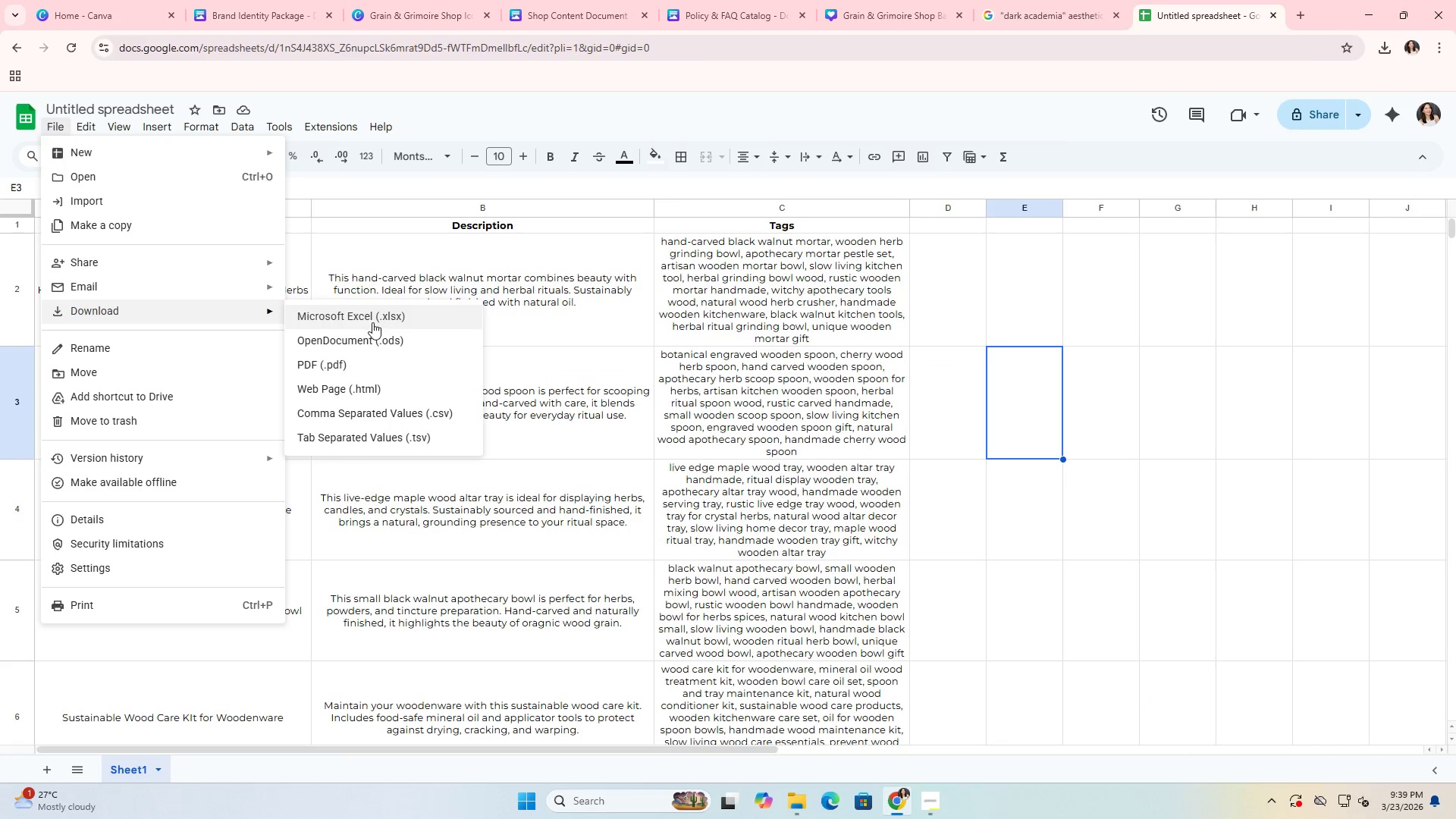 
left_click([402, 414])
 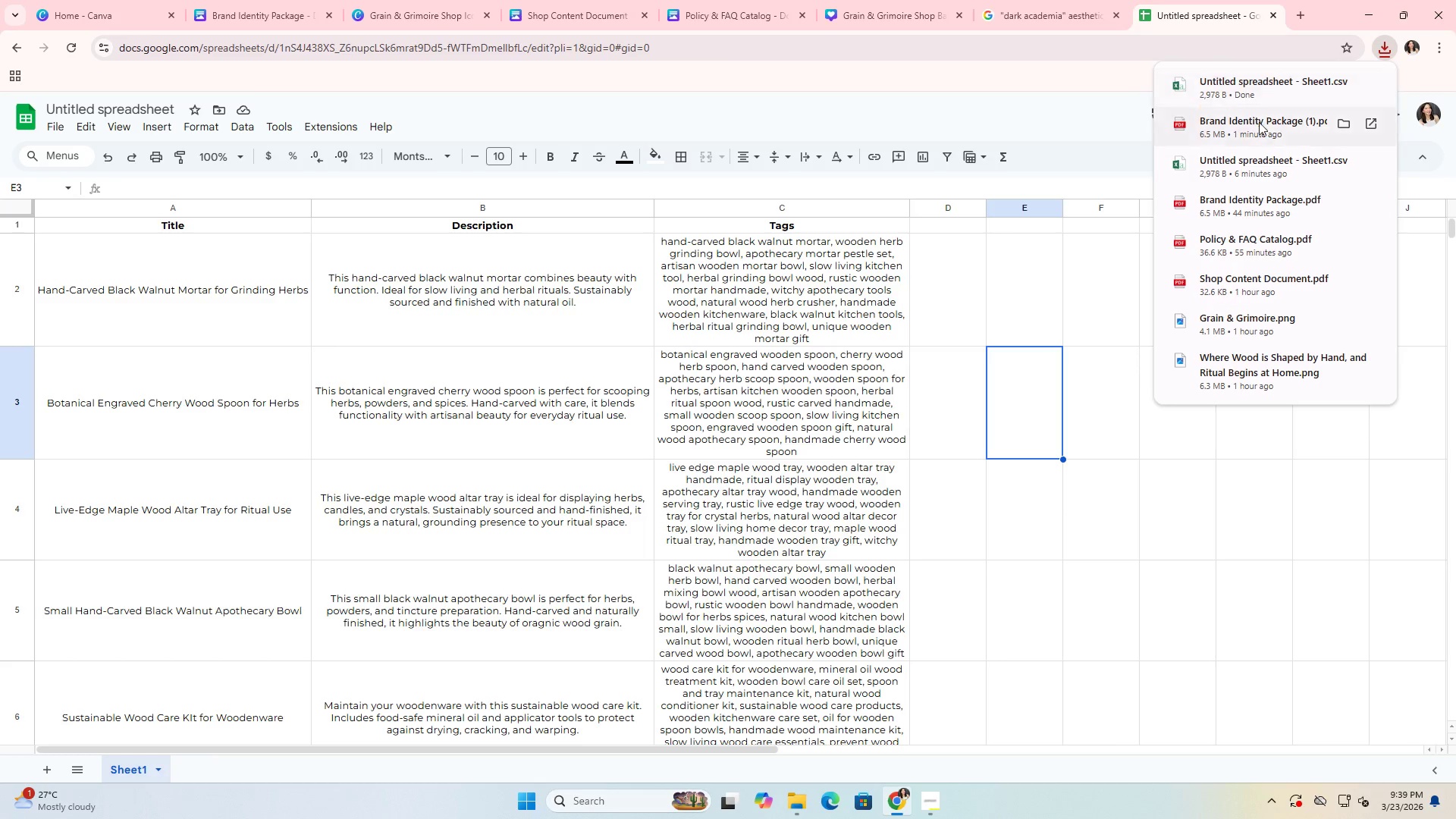 
wait(5.41)
 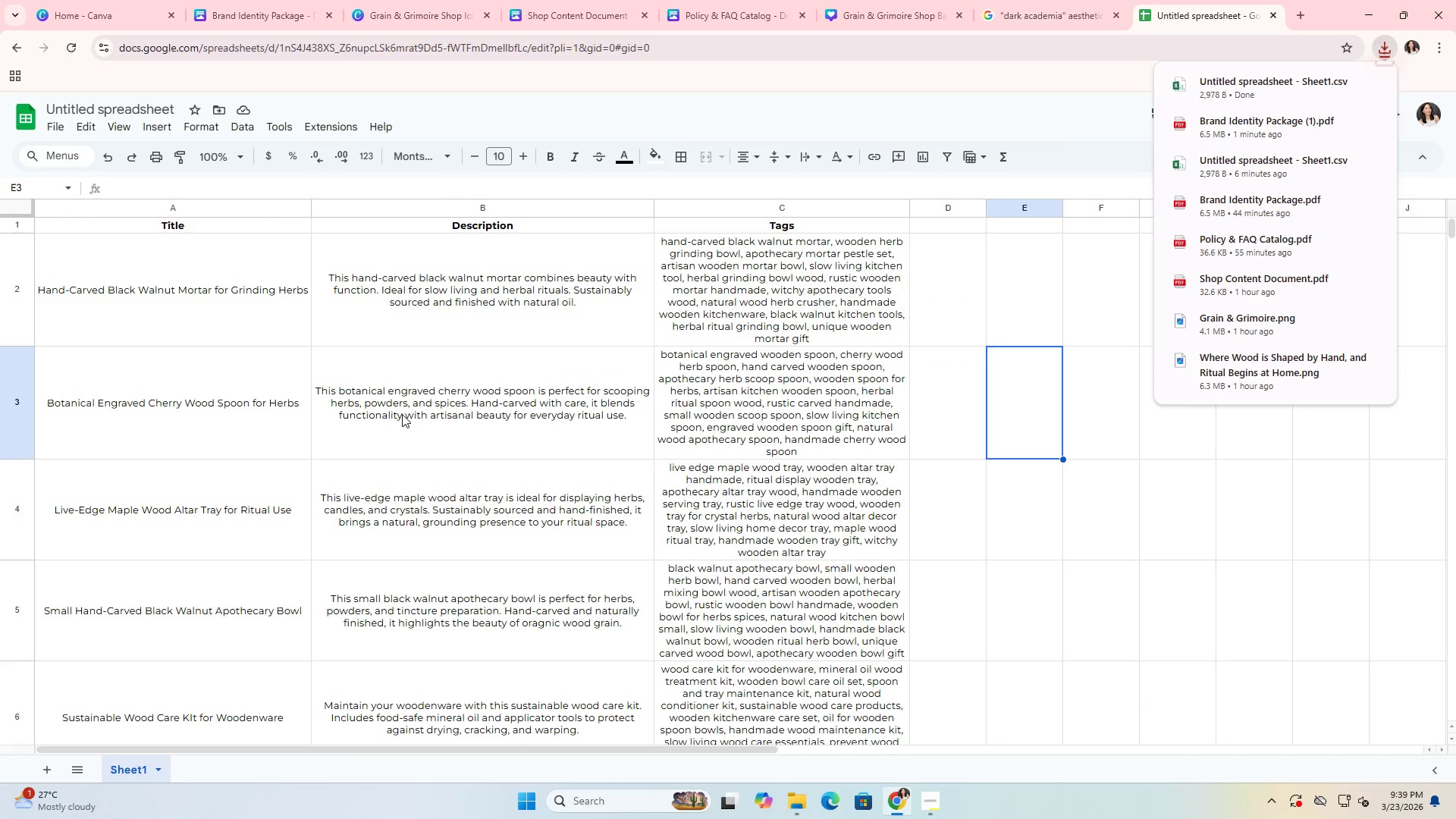 
key(Alt+AltLeft)
 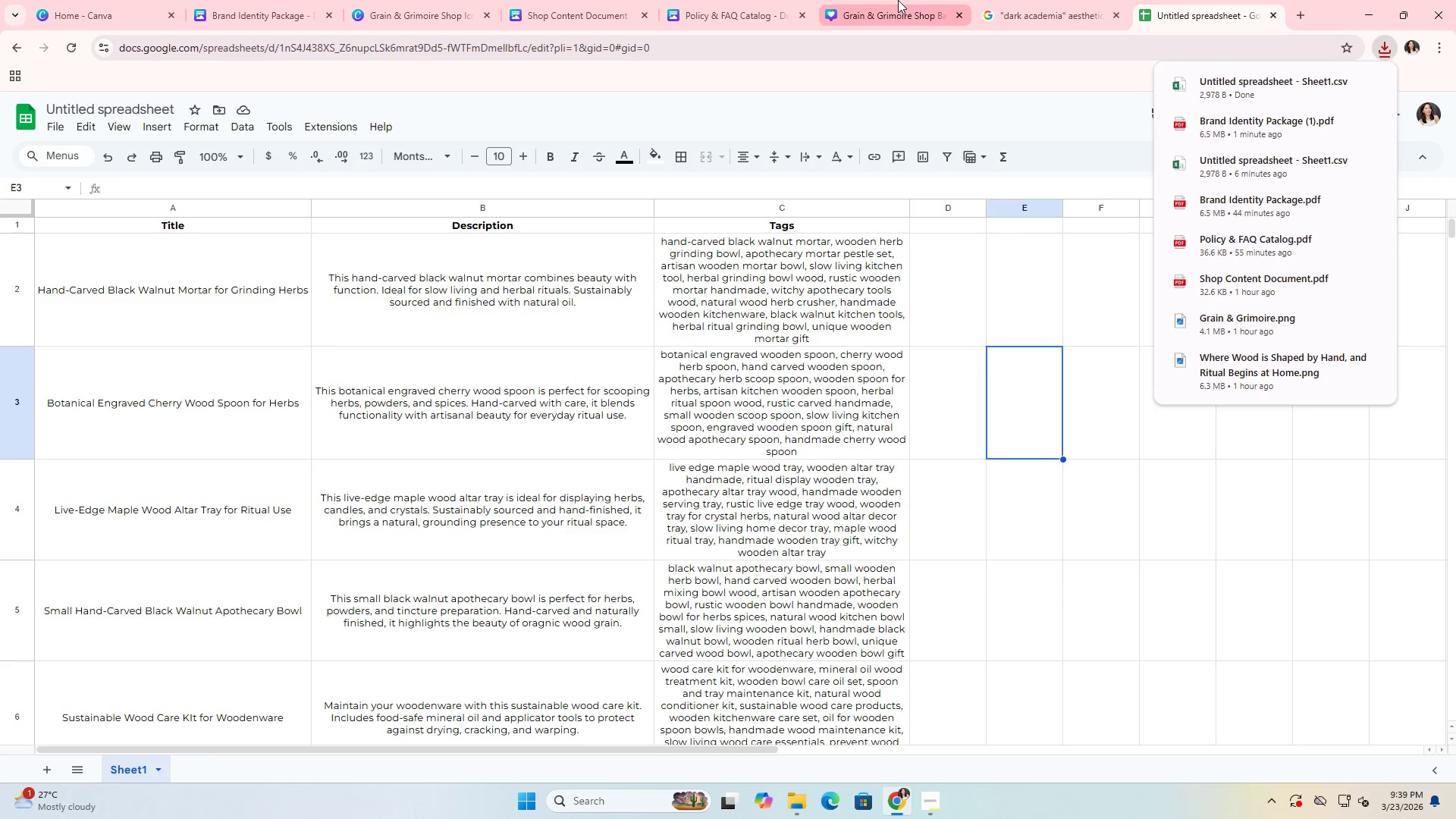 
key(Alt+Tab)
 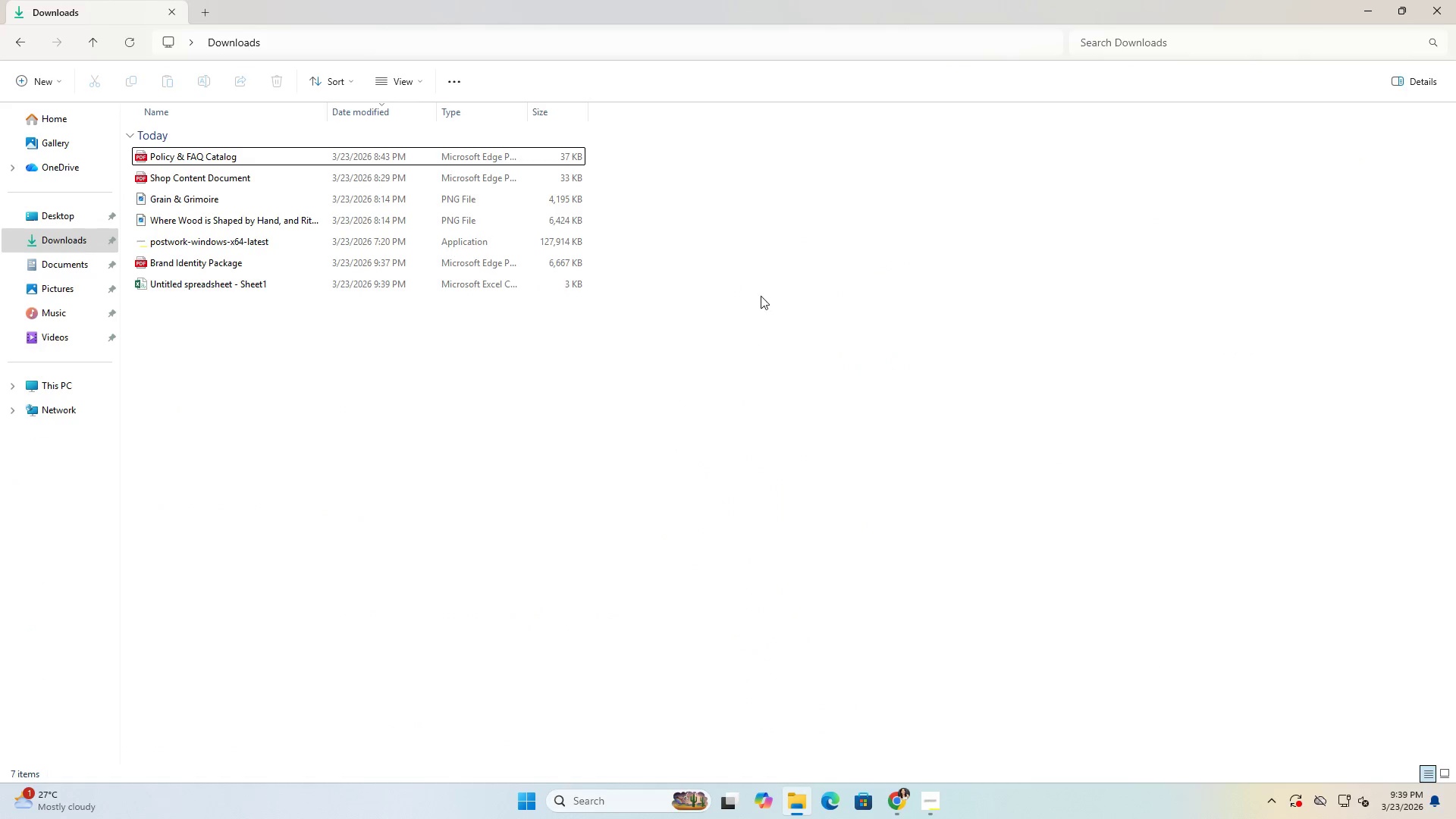 
key(Alt+Tab)
 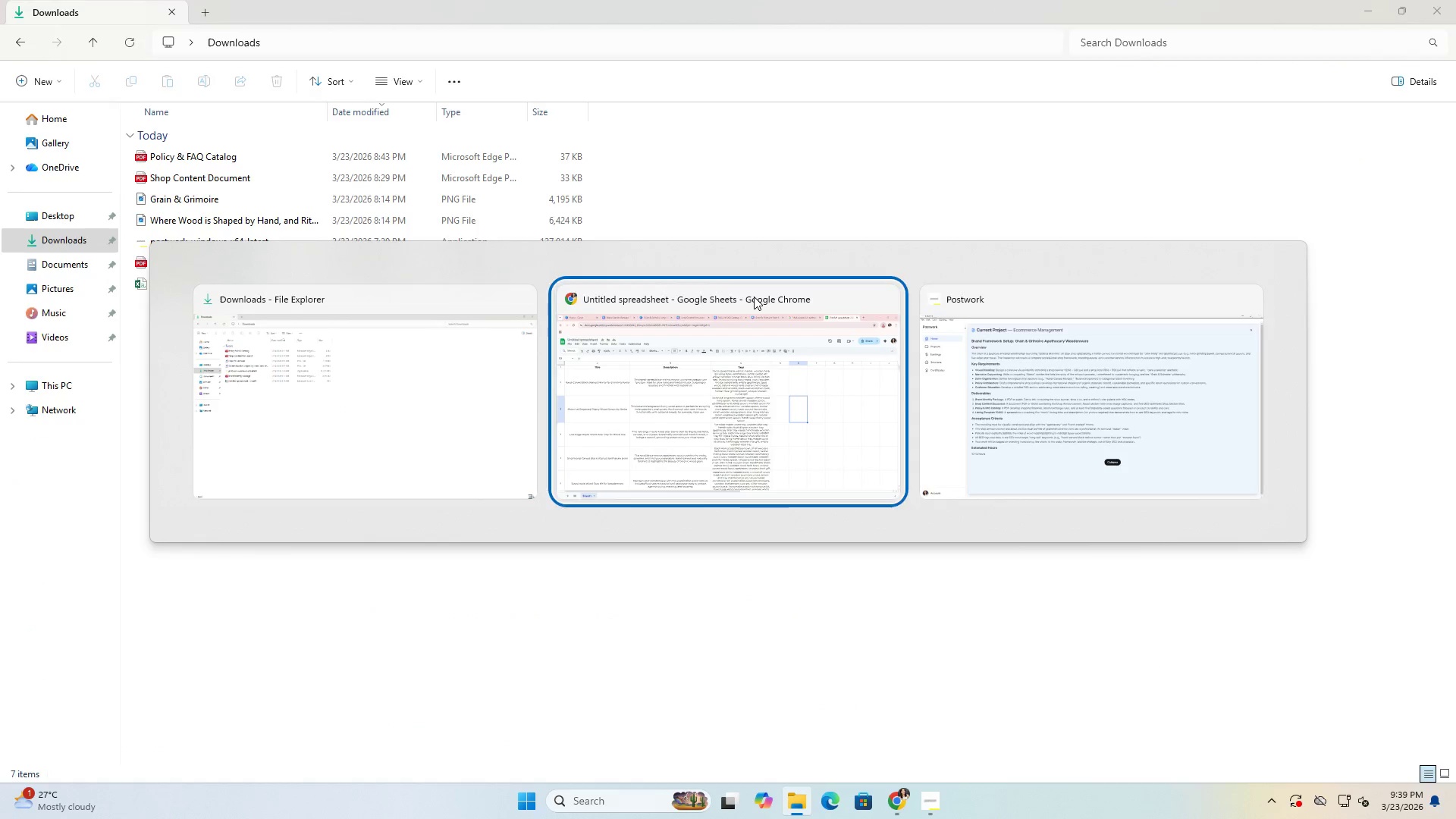 
key(Alt+Tab)